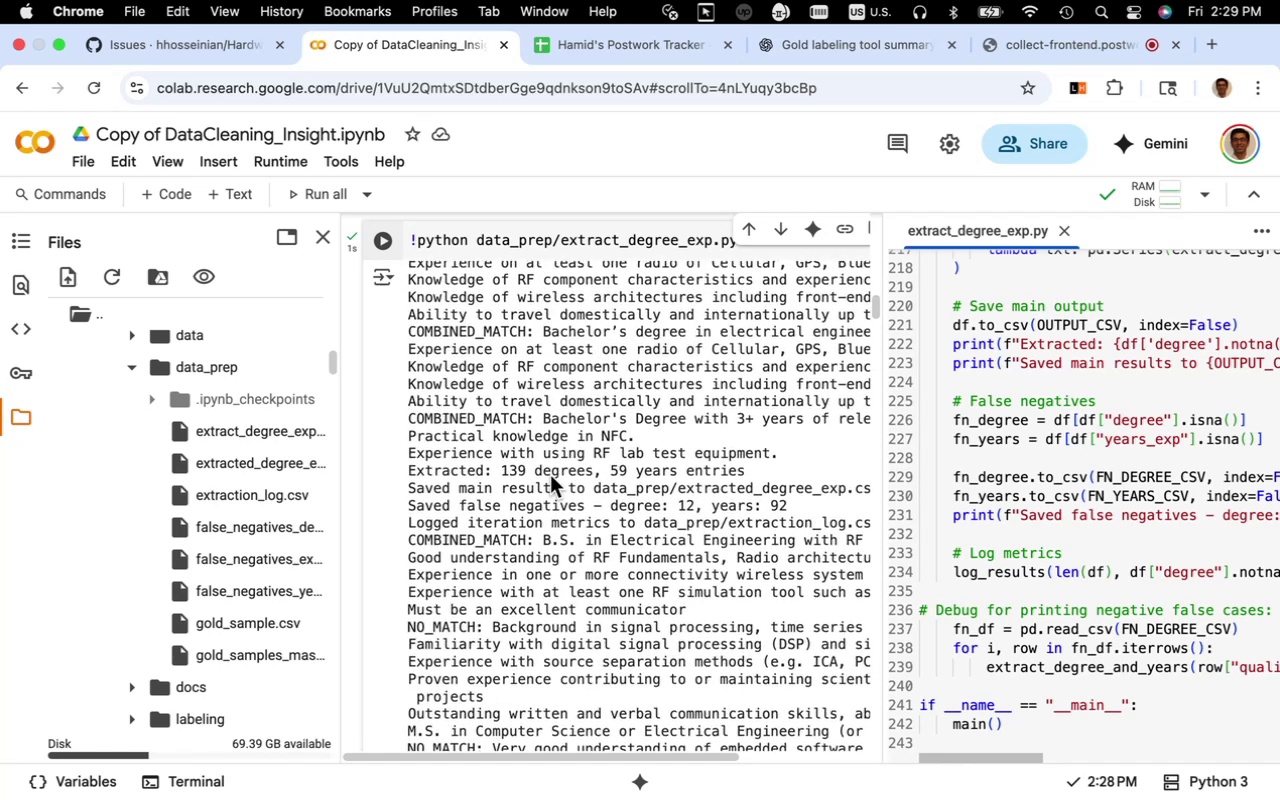 
scroll: coordinate [550, 475], scroll_direction: down, amount: 31.0
 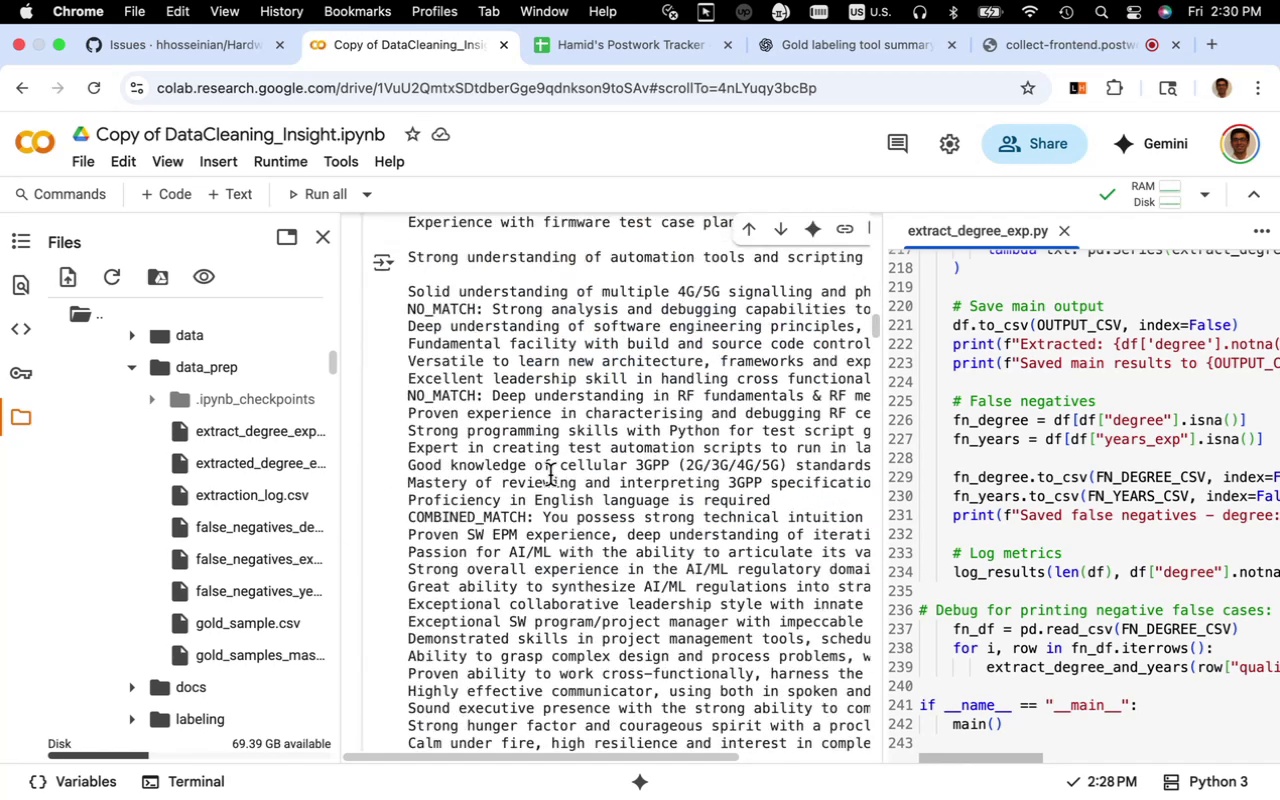 
scroll: coordinate [550, 475], scroll_direction: up, amount: 23.0
 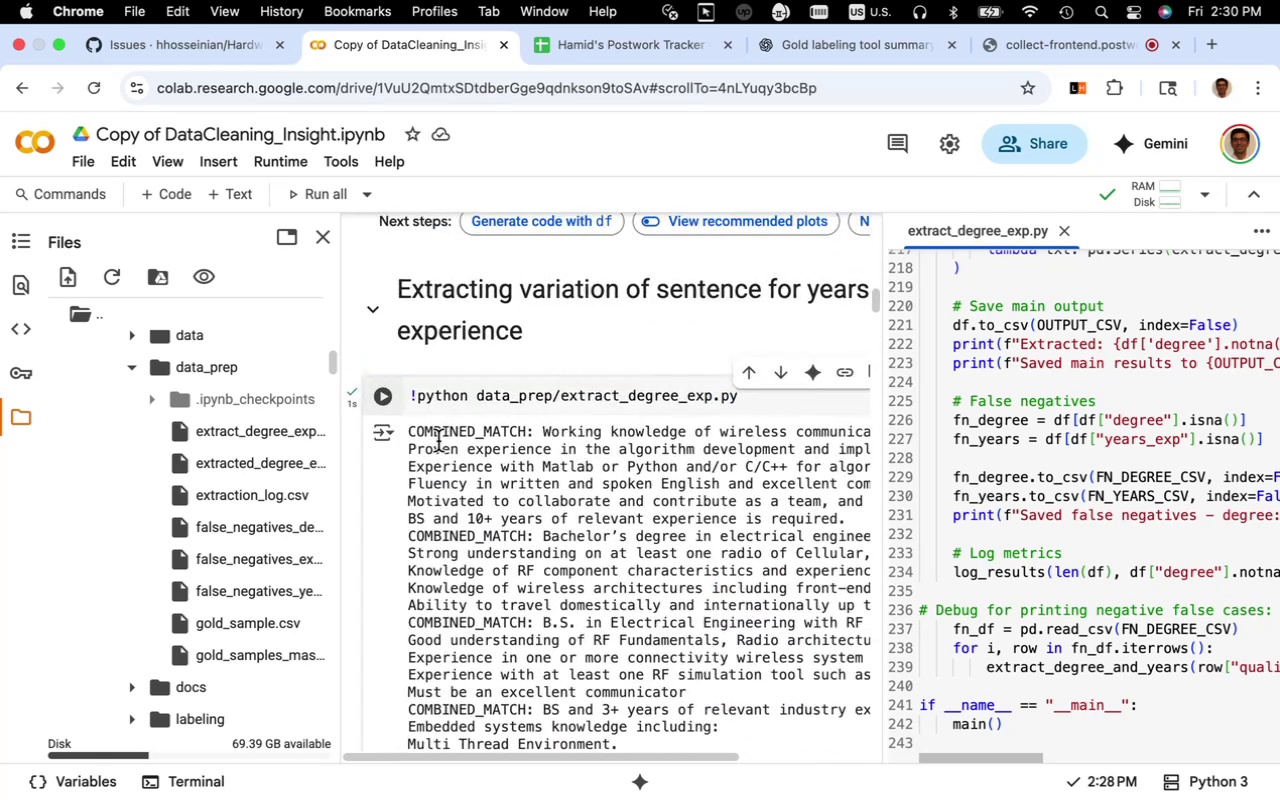 
left_click_drag(start_coordinate=[409, 436], to_coordinate=[619, 440])
 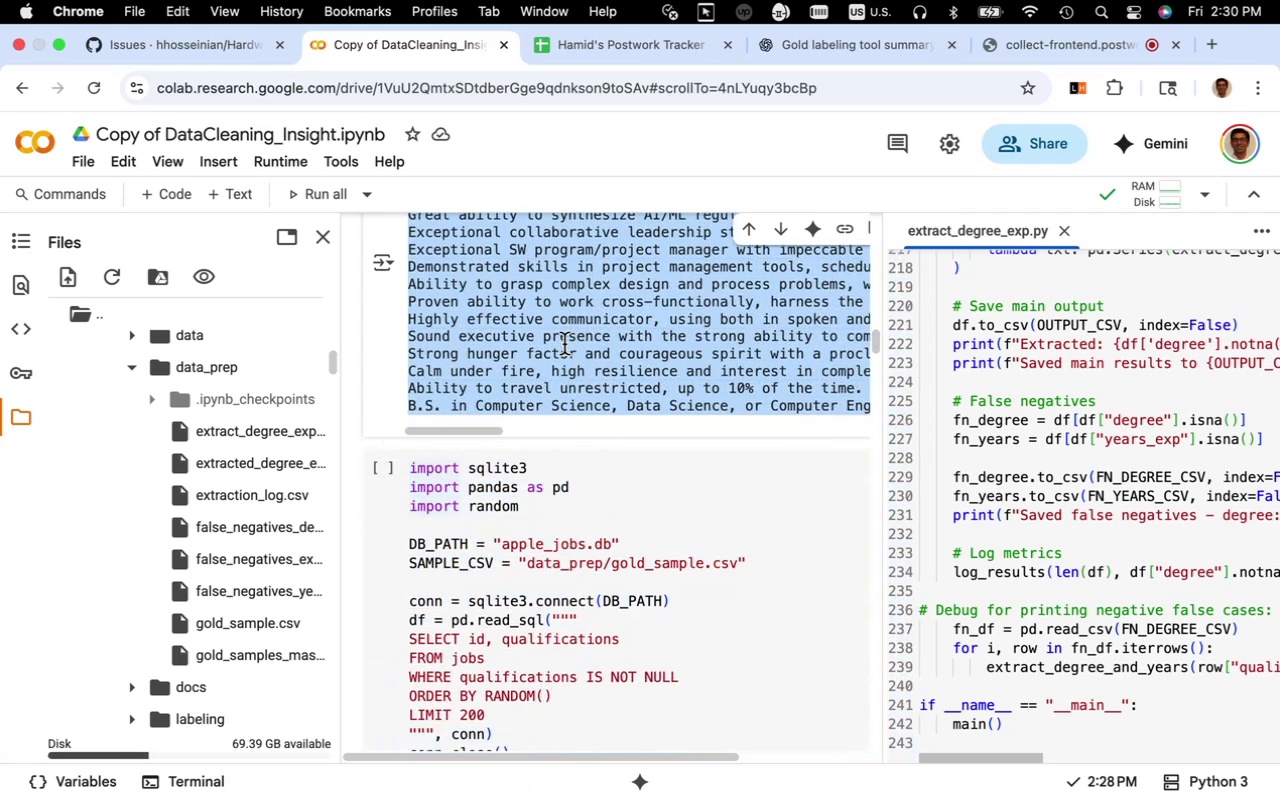 
key(Meta+C)
 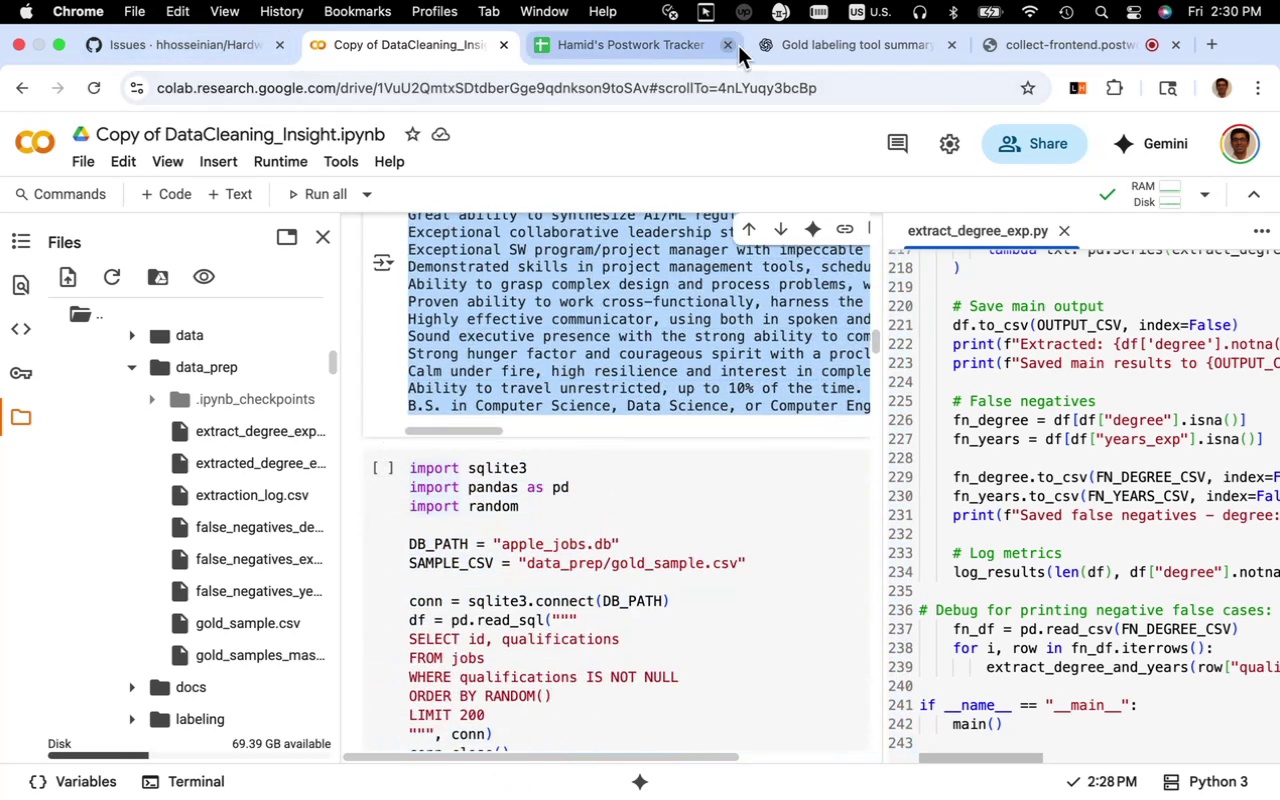 
left_click([798, 43])
 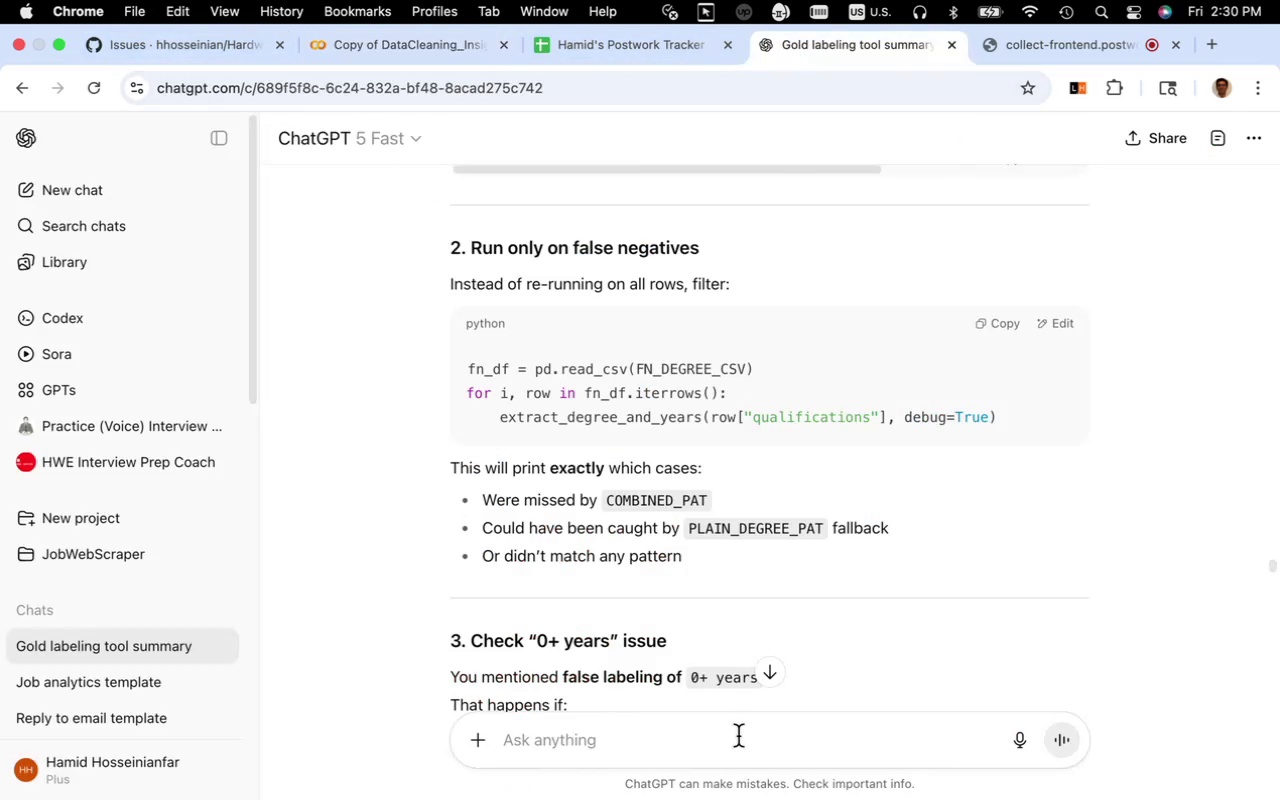 
key(Meta+V)
 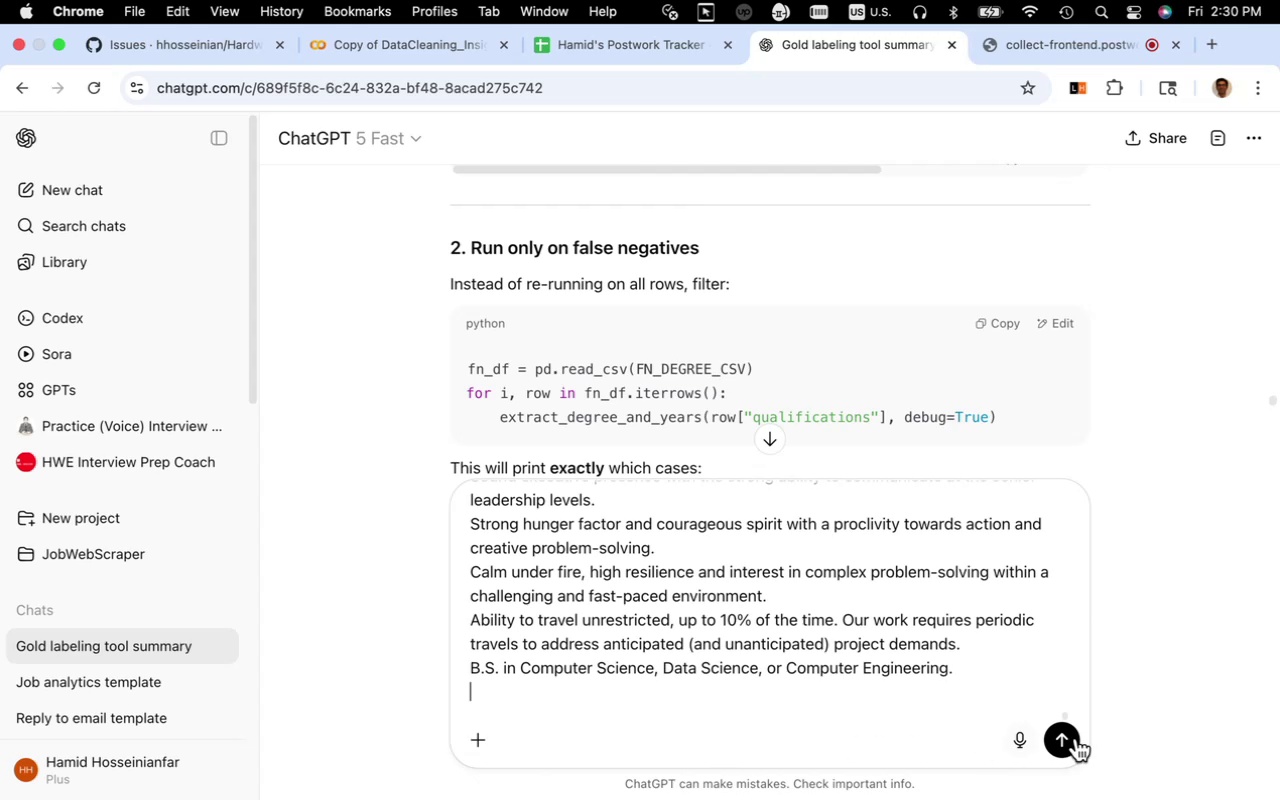 
left_click([1059, 741])
 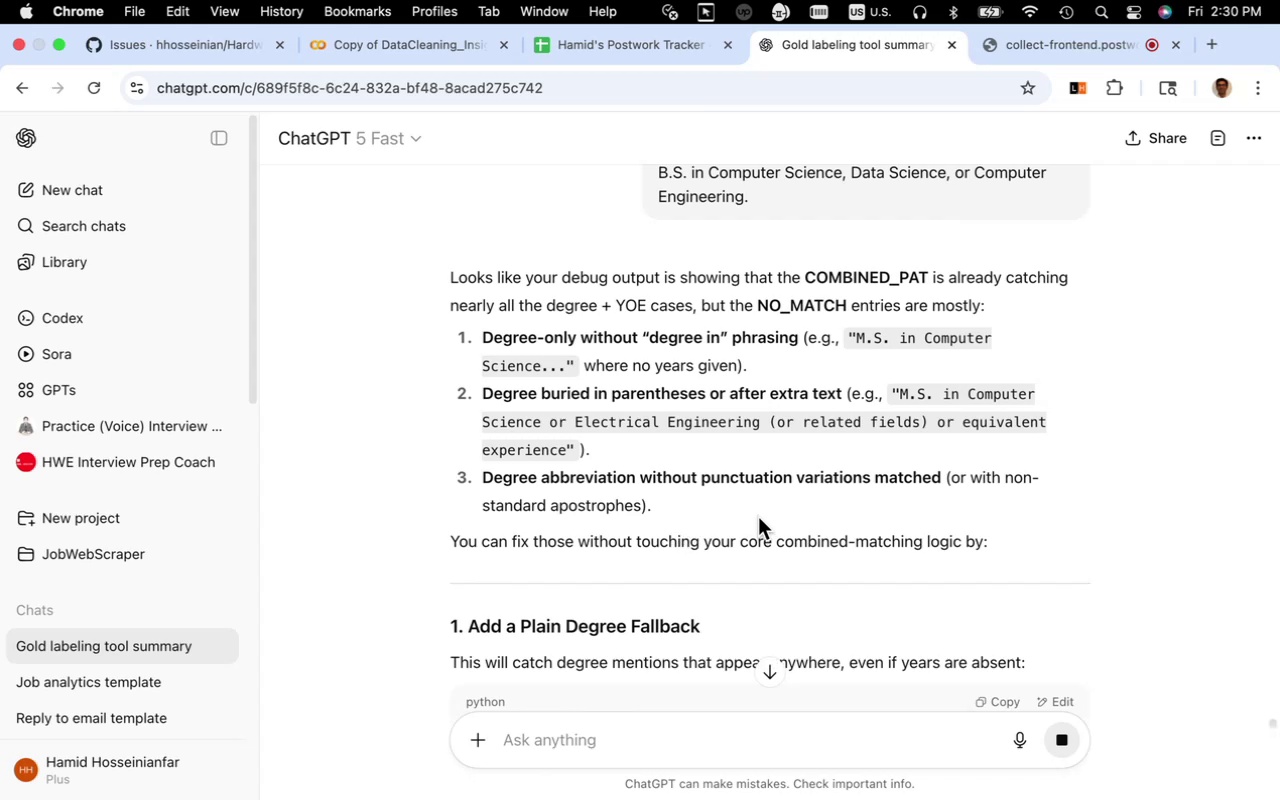 
wait(18.75)
 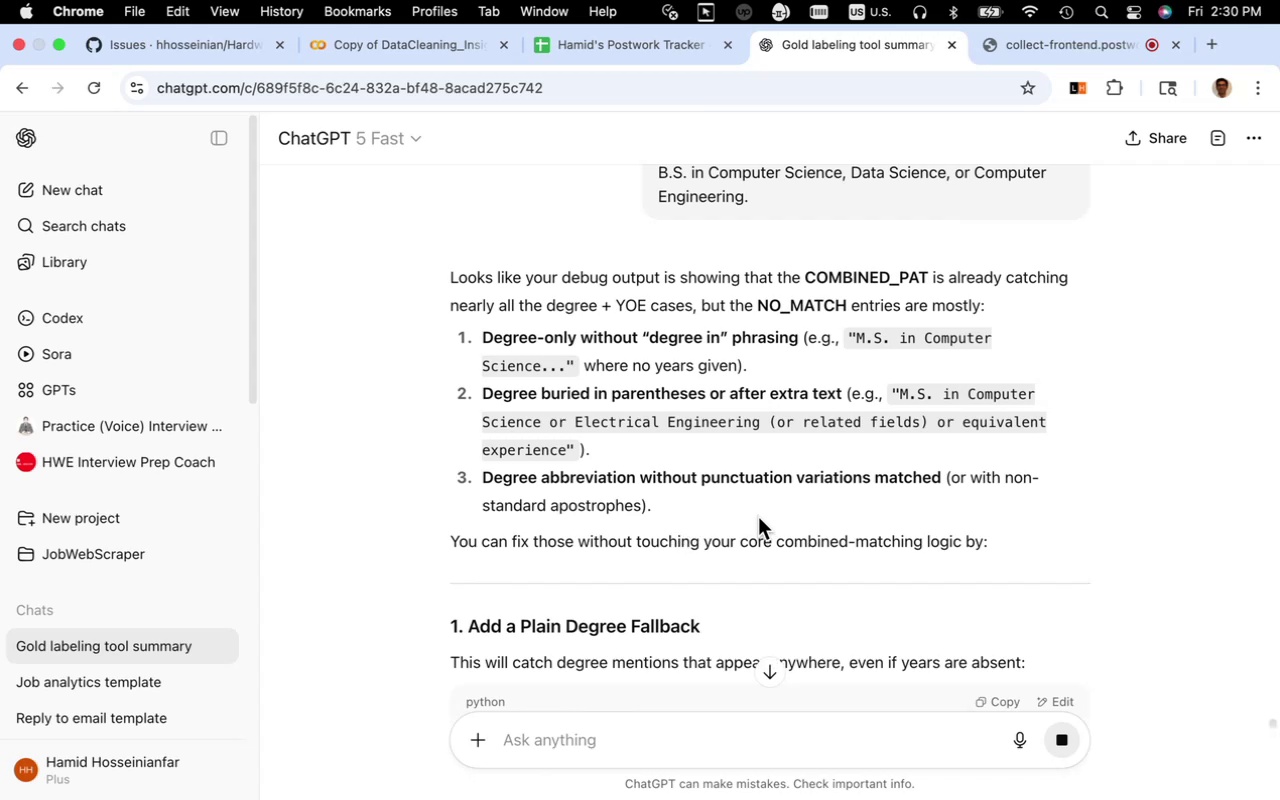 
scroll: coordinate [742, 531], scroll_direction: up, amount: 3.0
 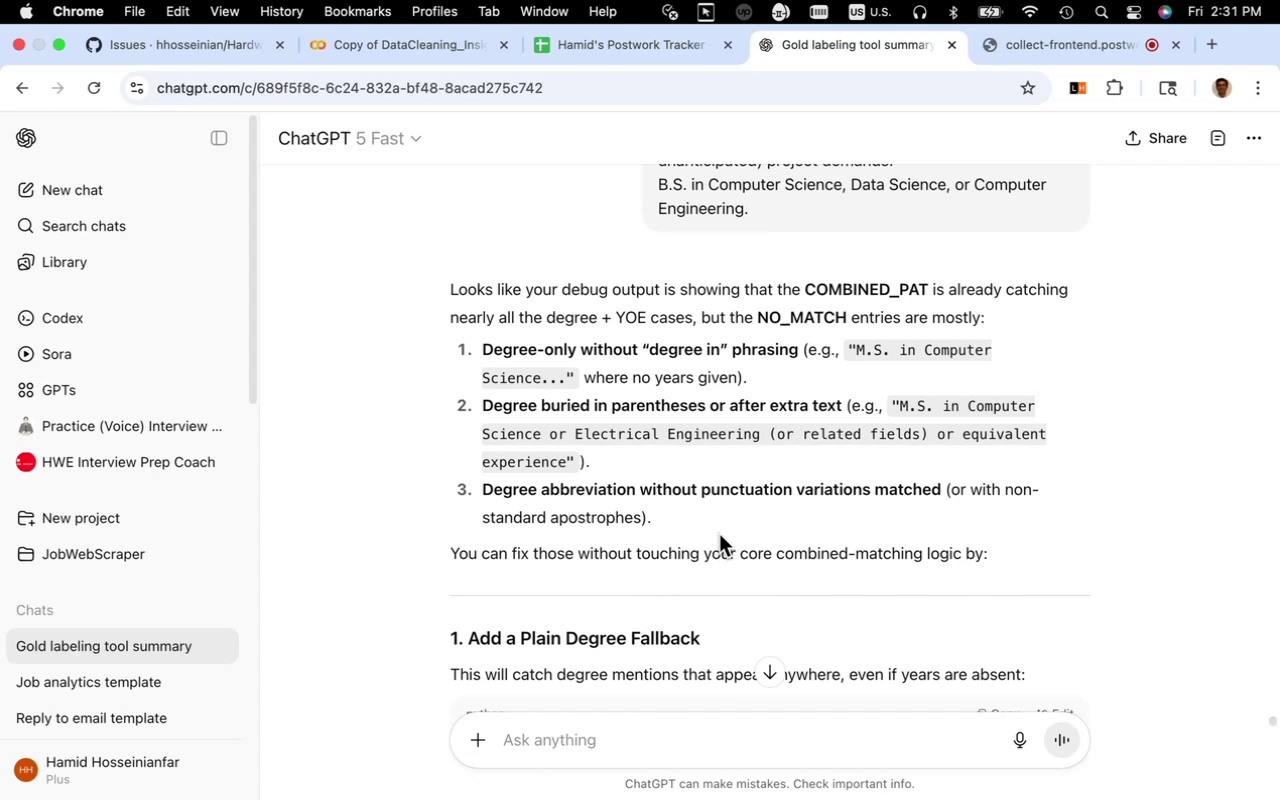 
wait(18.13)
 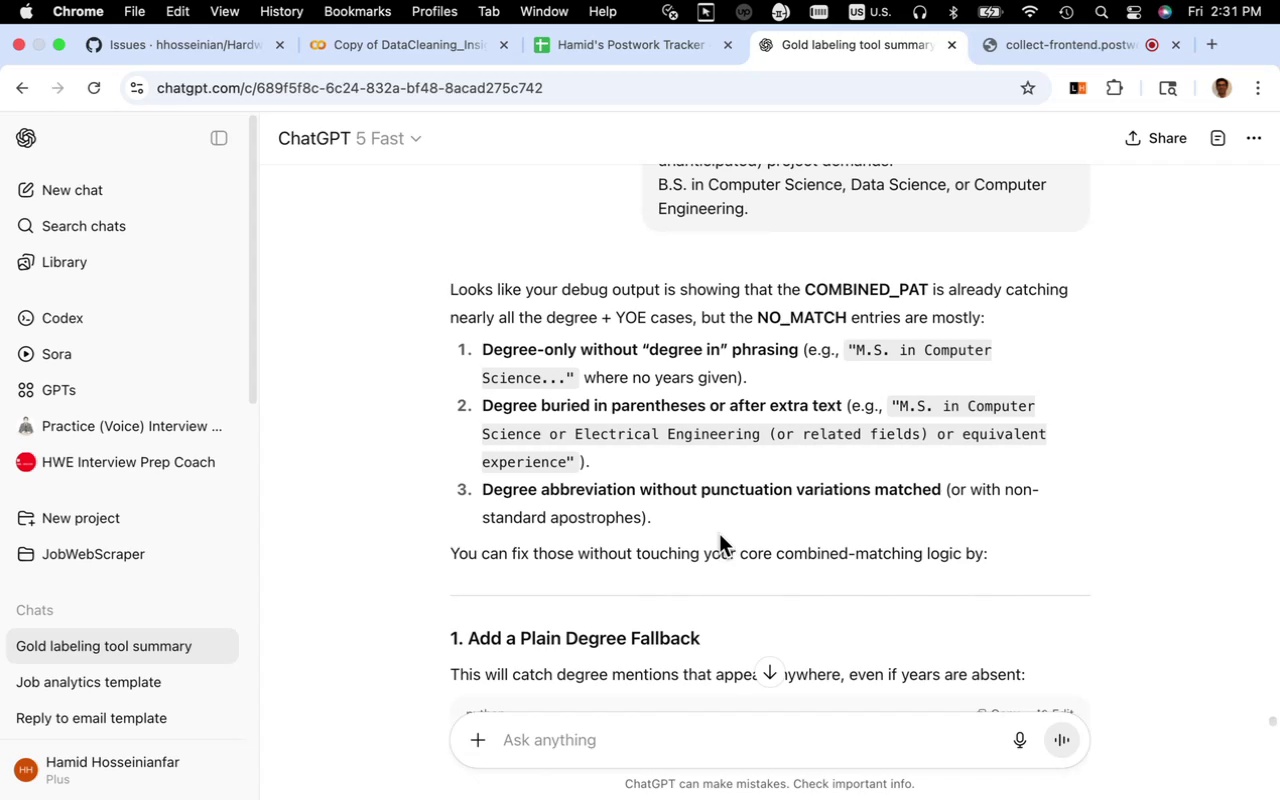 
scroll: coordinate [721, 531], scroll_direction: down, amount: 5.0
 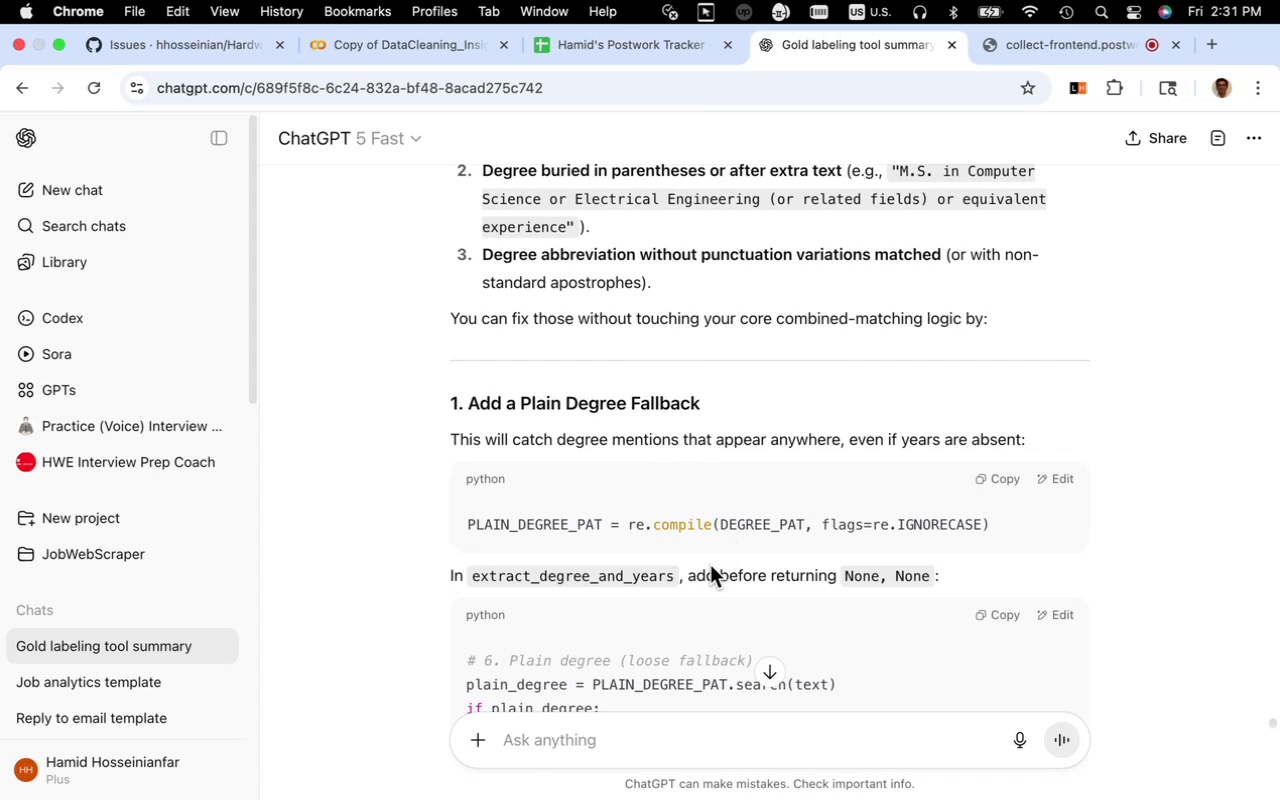 
wait(15.54)
 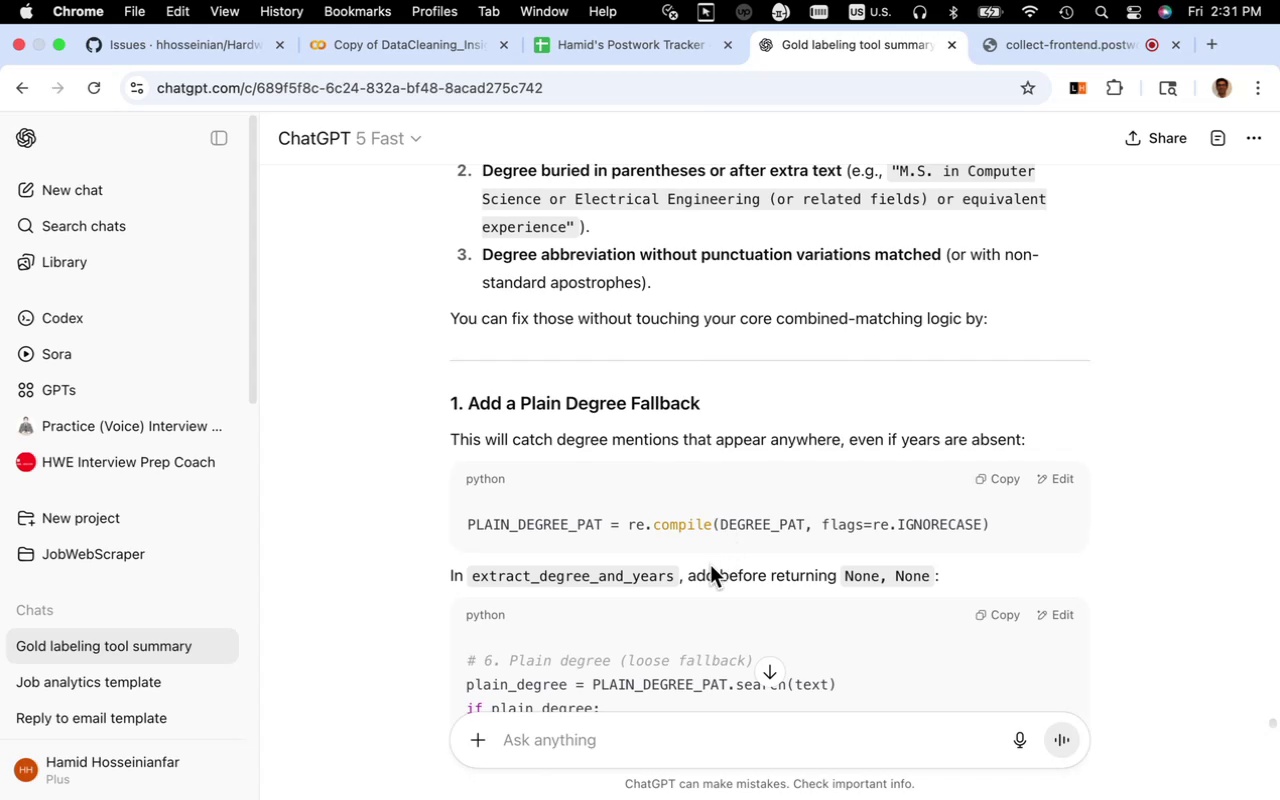 
scroll: coordinate [715, 524], scroll_direction: down, amount: 5.0
 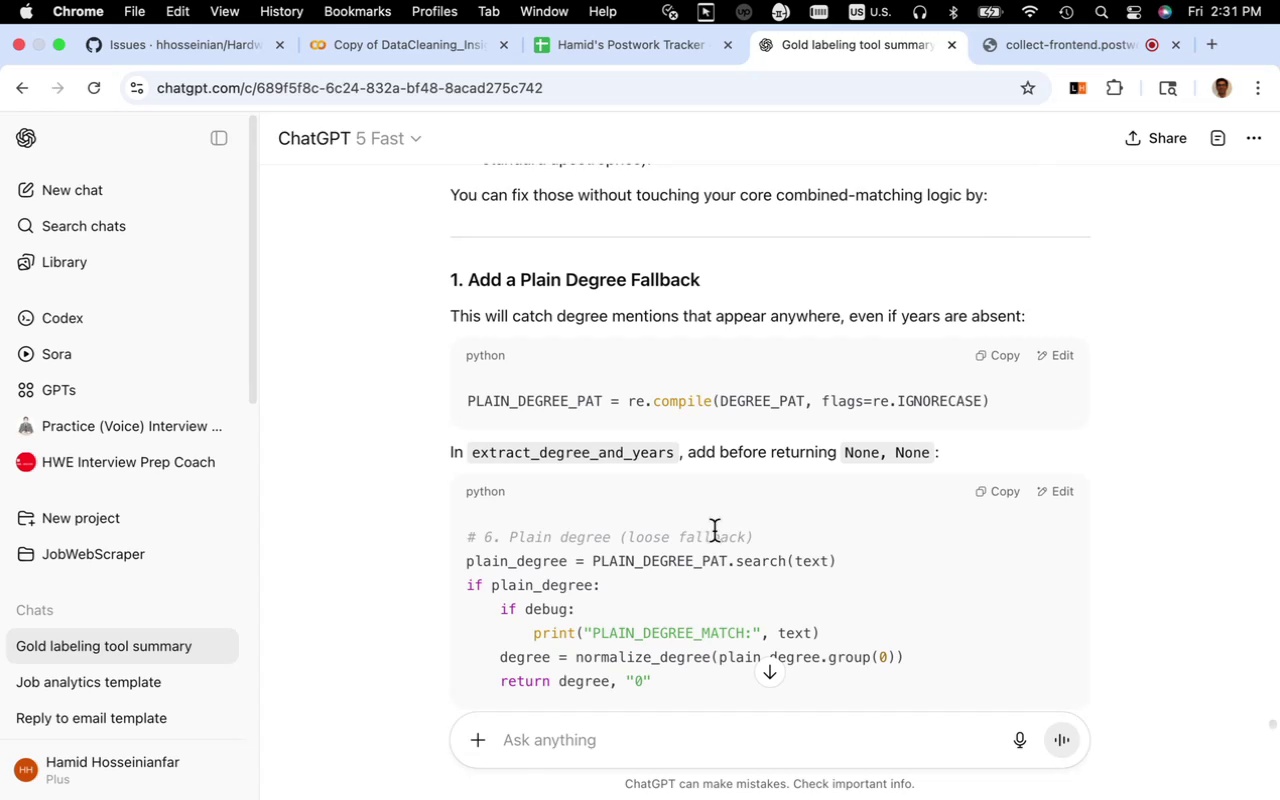 
wait(5.99)
 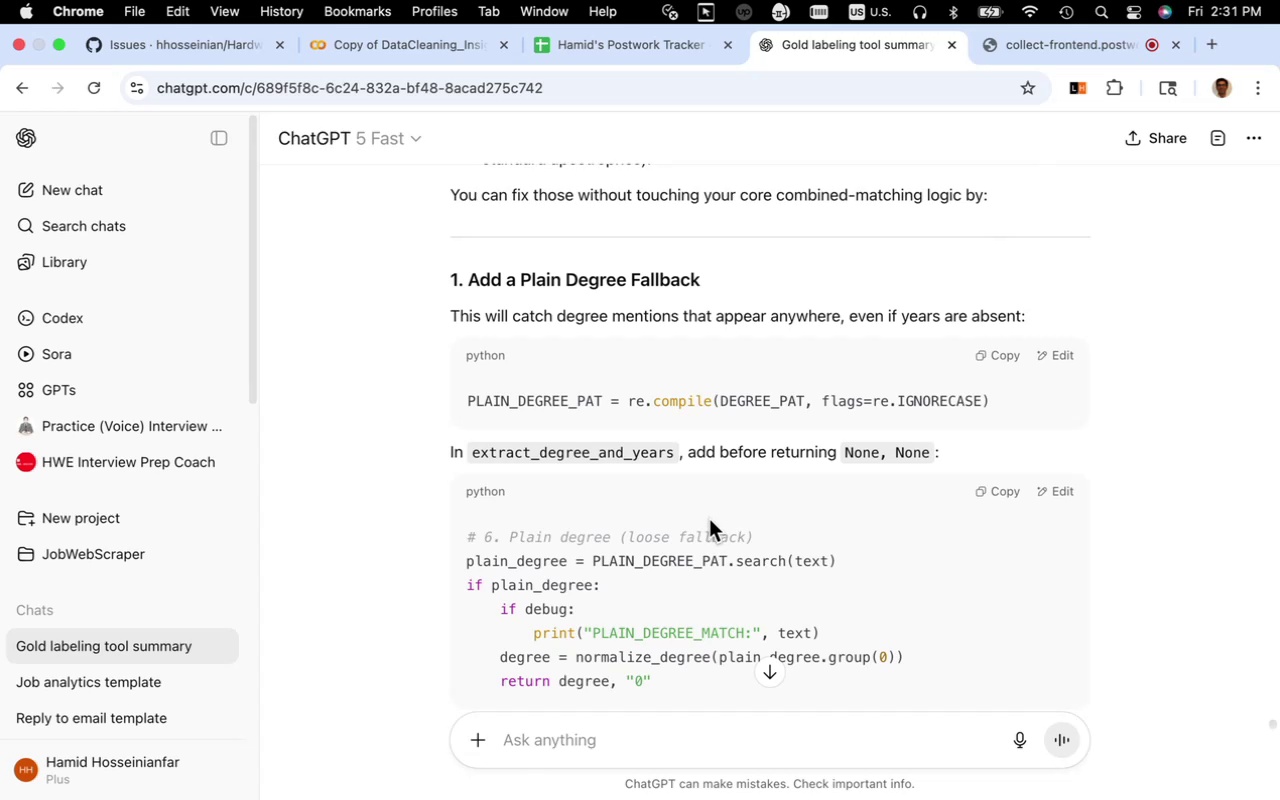 
left_click_drag(start_coordinate=[1006, 405], to_coordinate=[468, 402])
 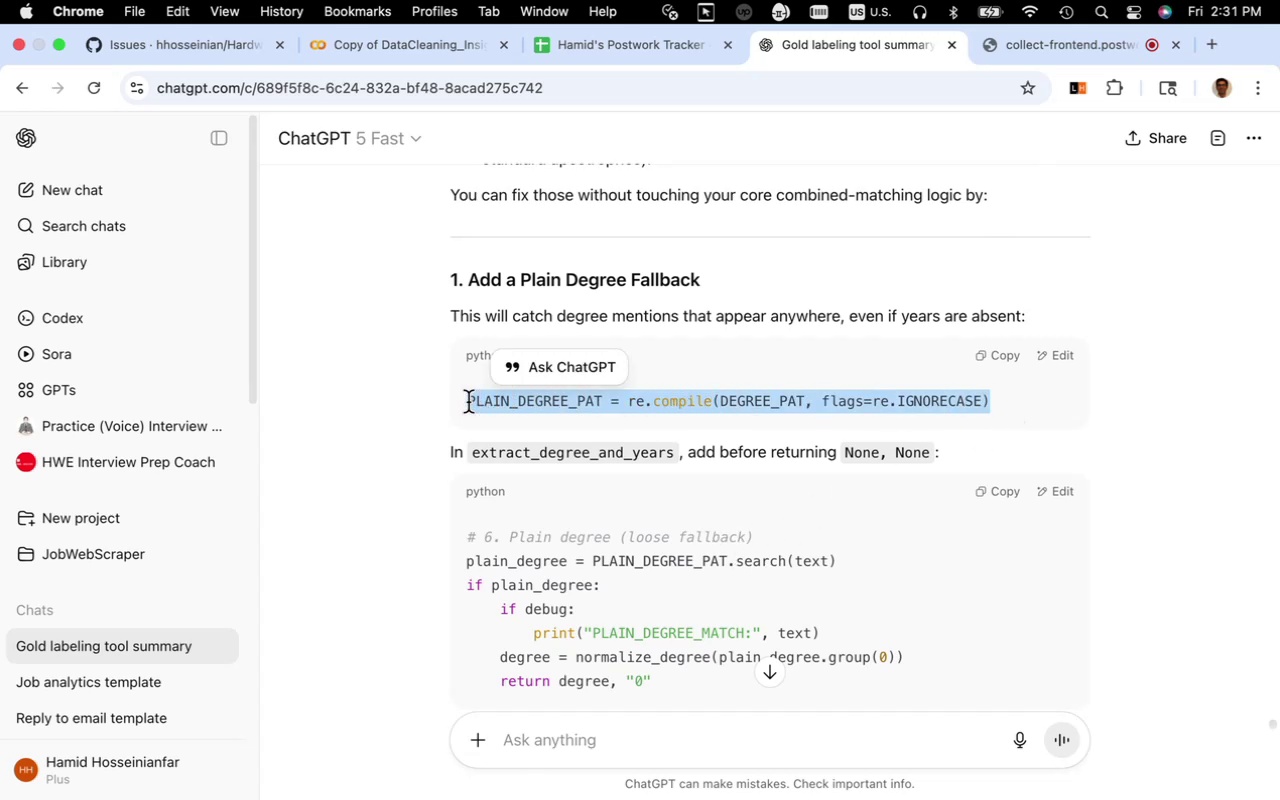 
key(Meta+C)
 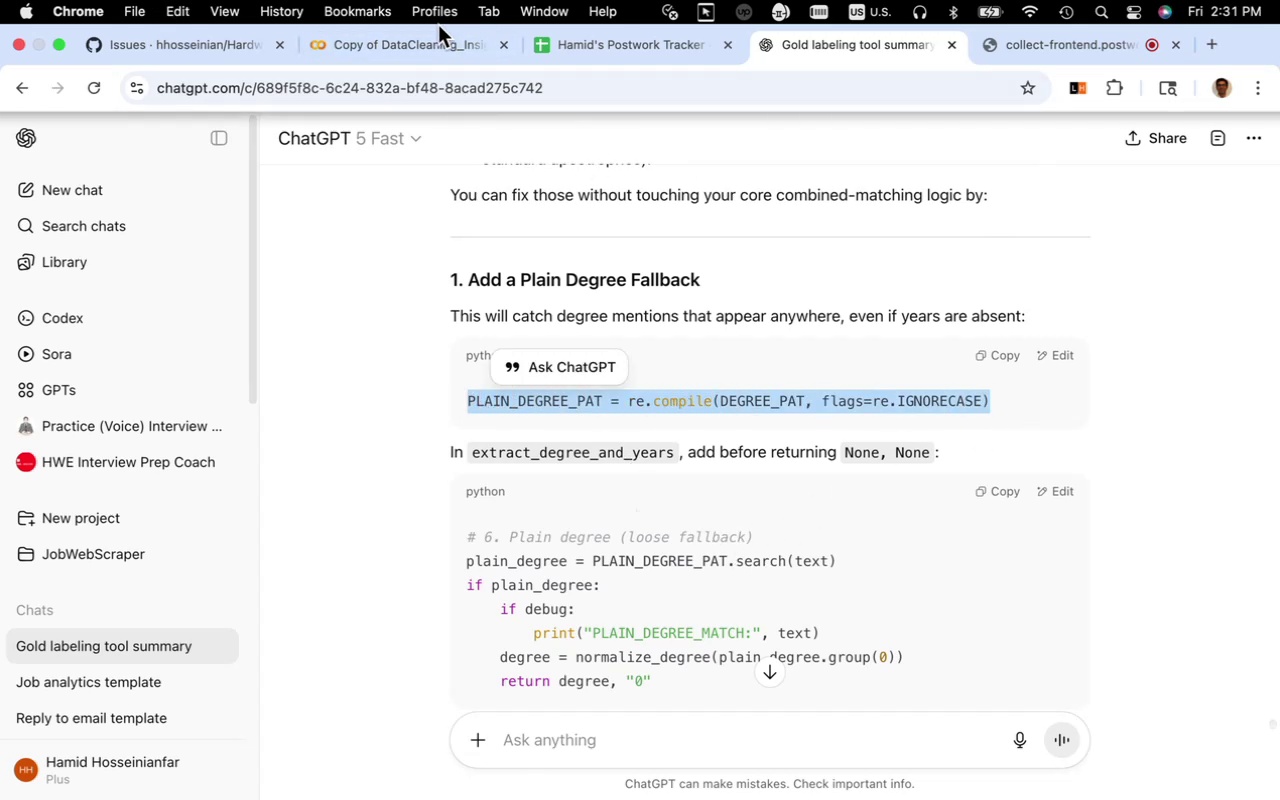 
left_click([434, 43])
 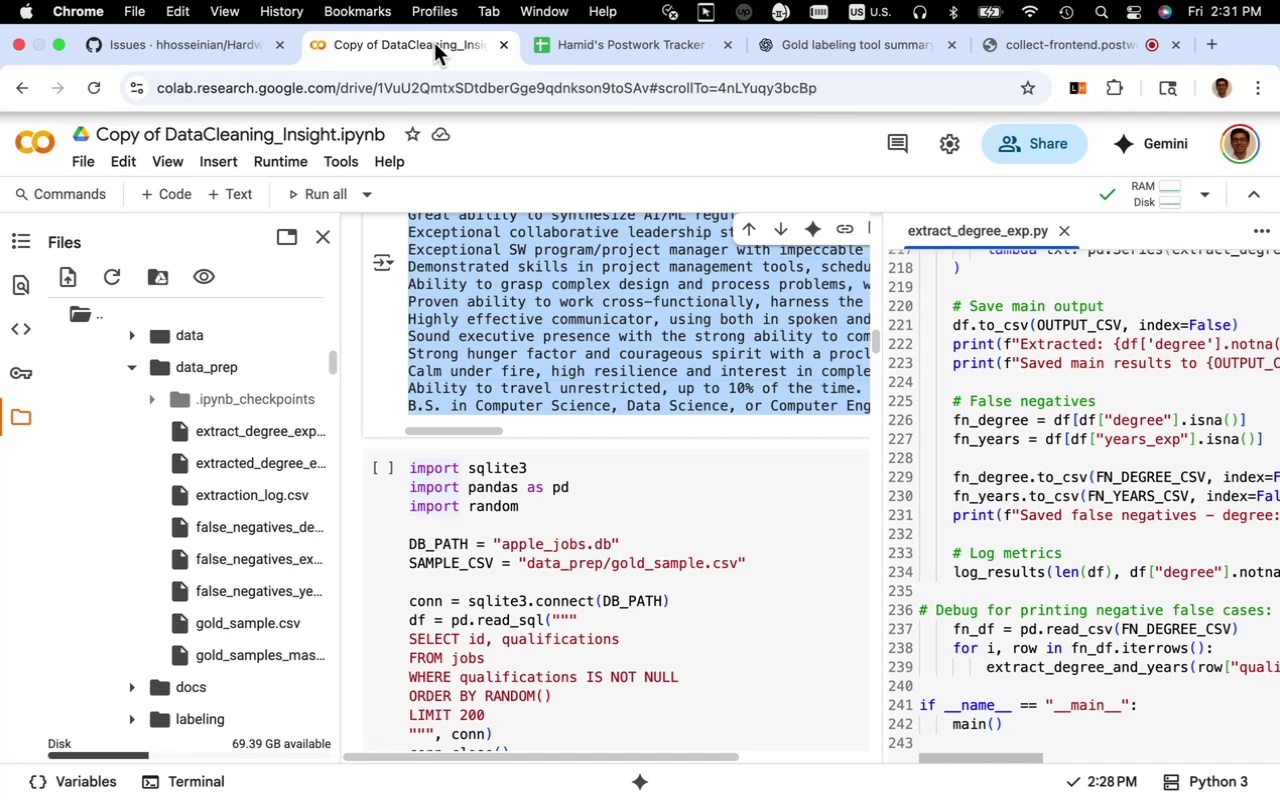 
scroll: coordinate [433, 456], scroll_direction: up, amount: 43.0
 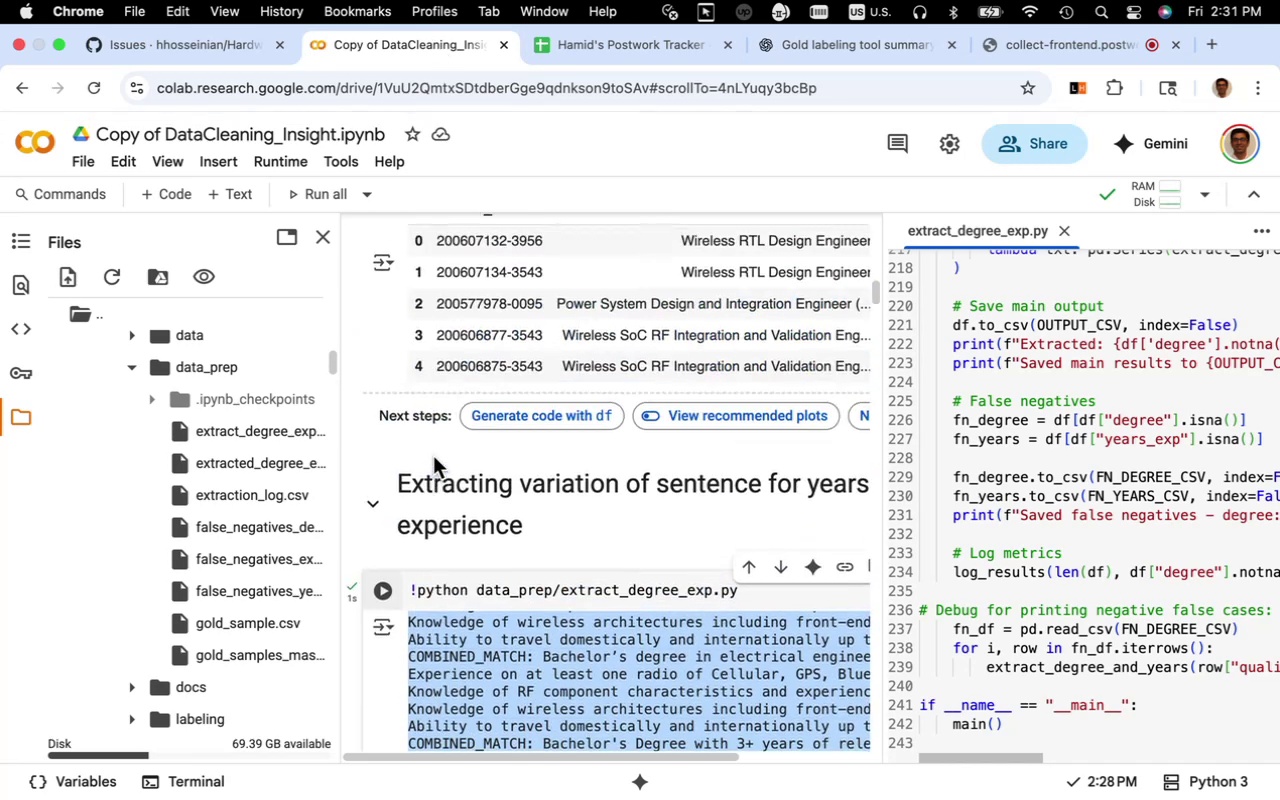 
scroll: coordinate [433, 456], scroll_direction: down, amount: 6.0
 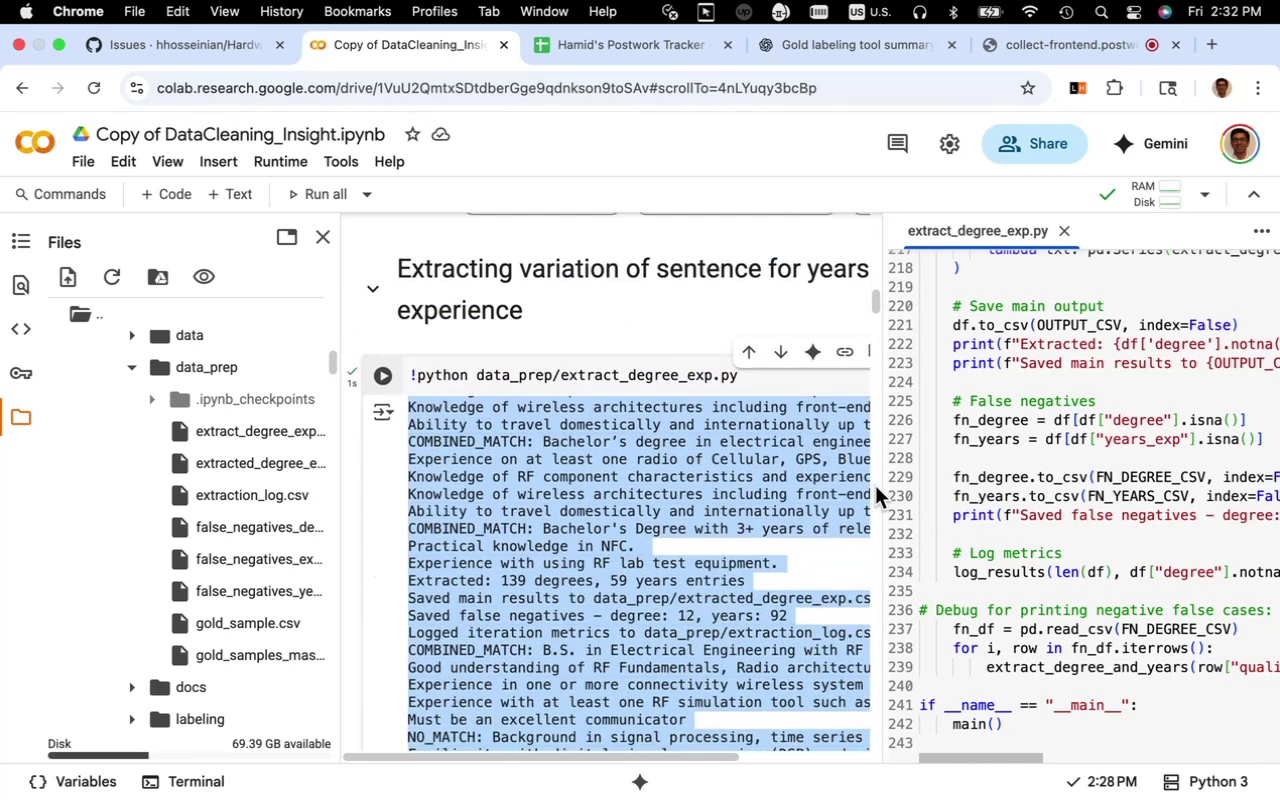 
left_click_drag(start_coordinate=[884, 484], to_coordinate=[700, 503])
 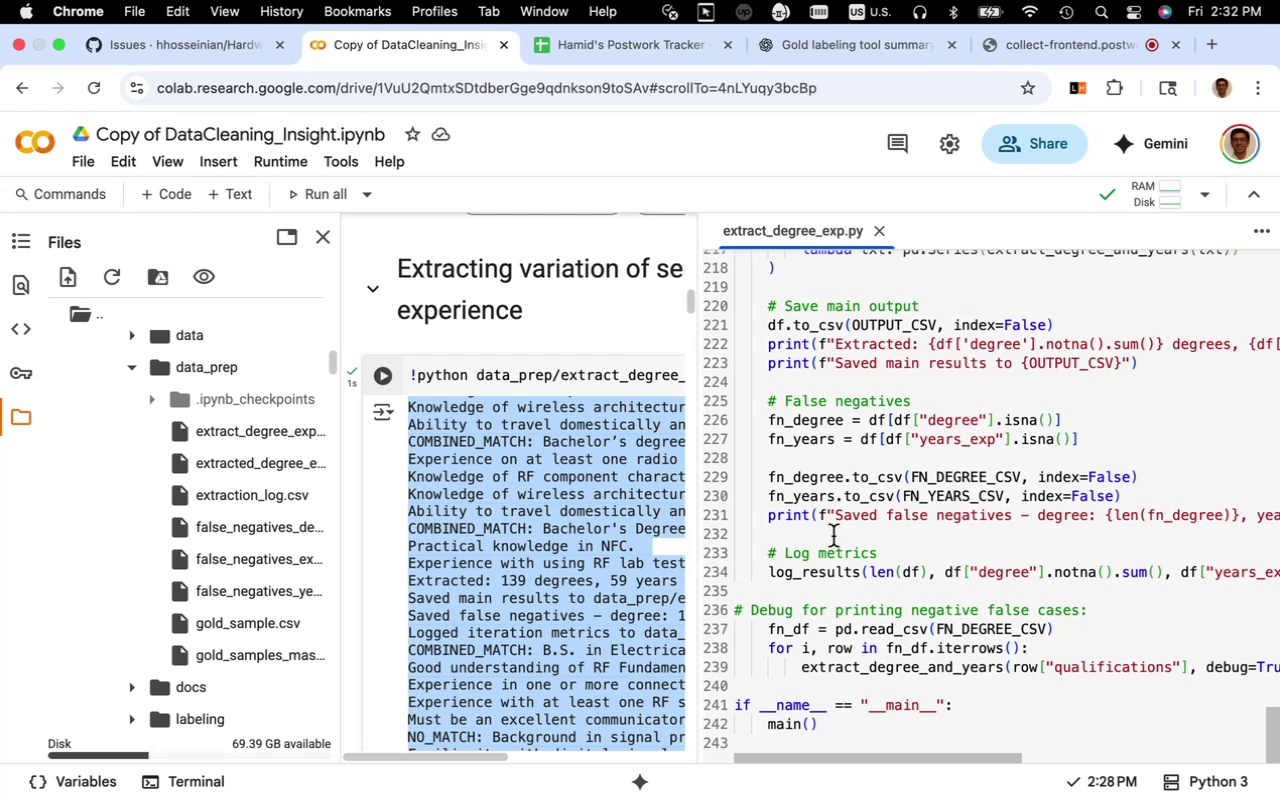 
scroll: coordinate [838, 534], scroll_direction: up, amount: 54.0
 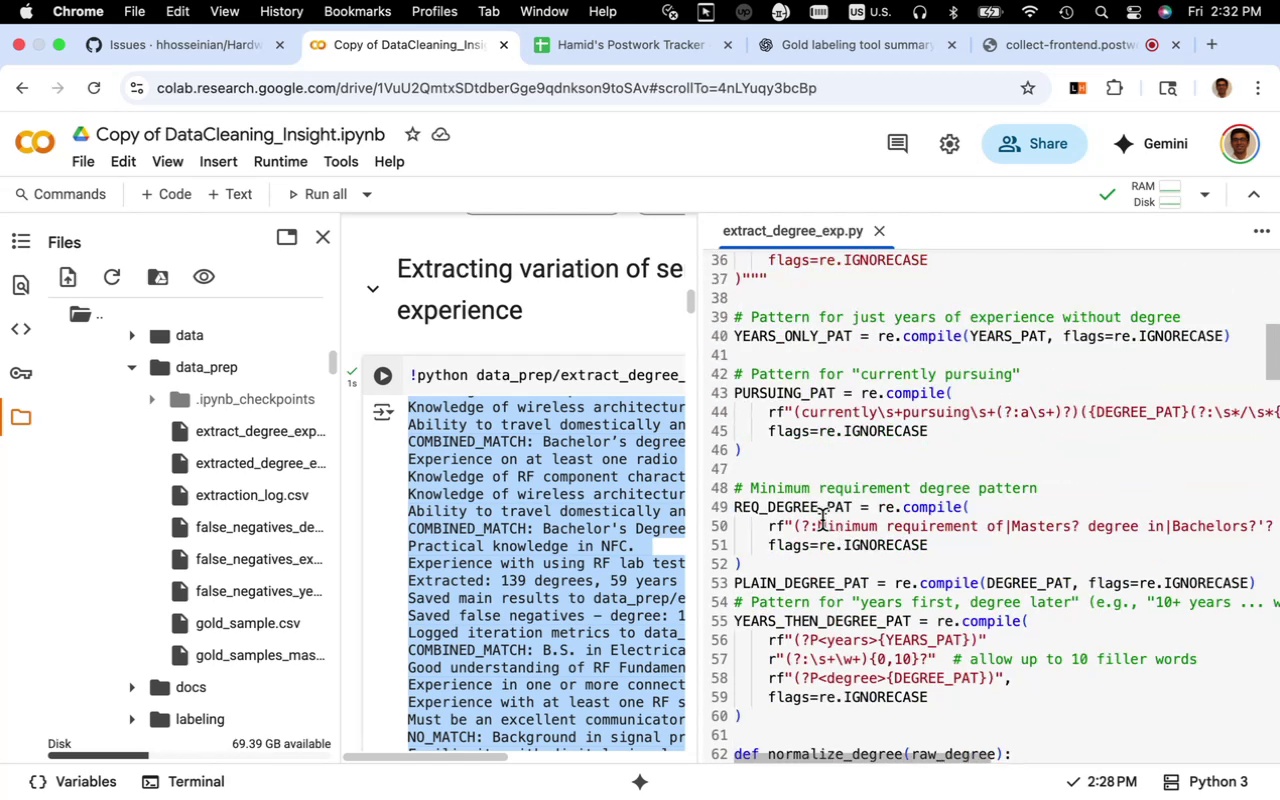 
scroll: coordinate [822, 511], scroll_direction: down, amount: 1.0
 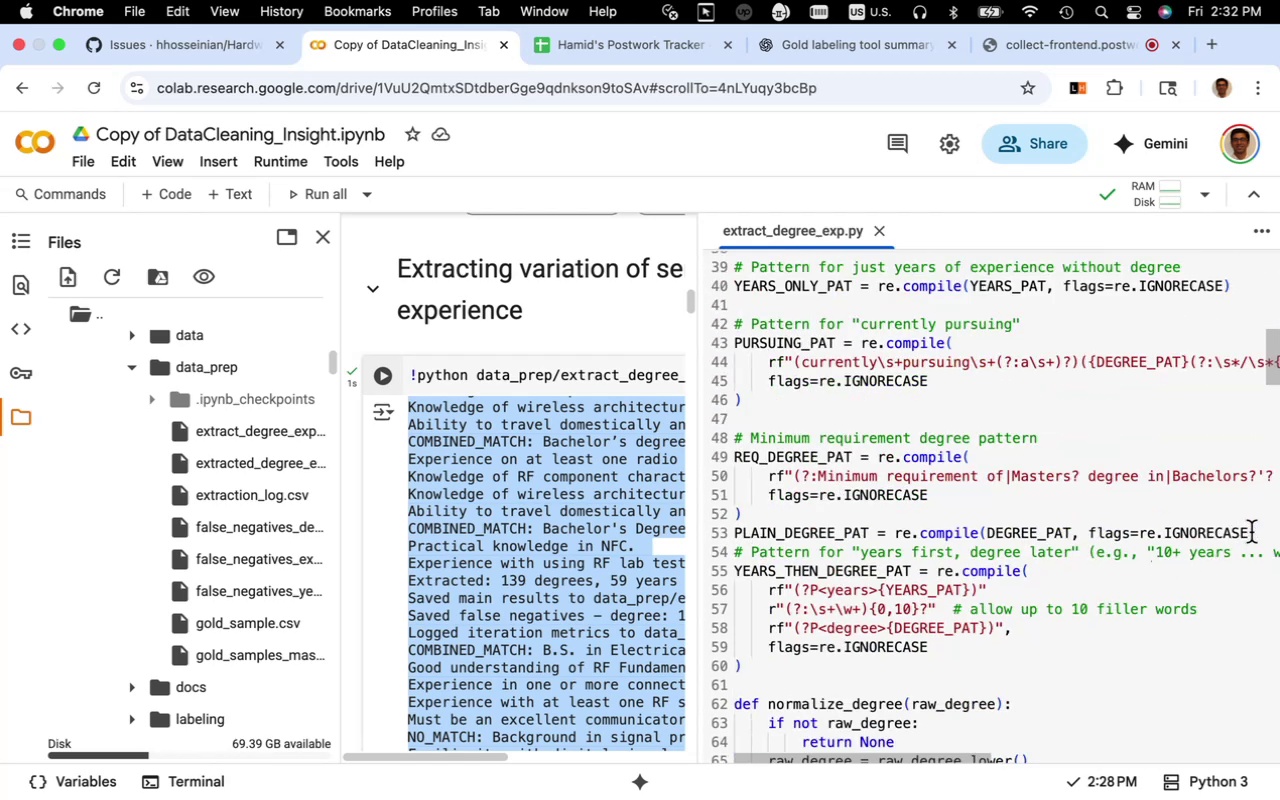 
left_click([1258, 532])
 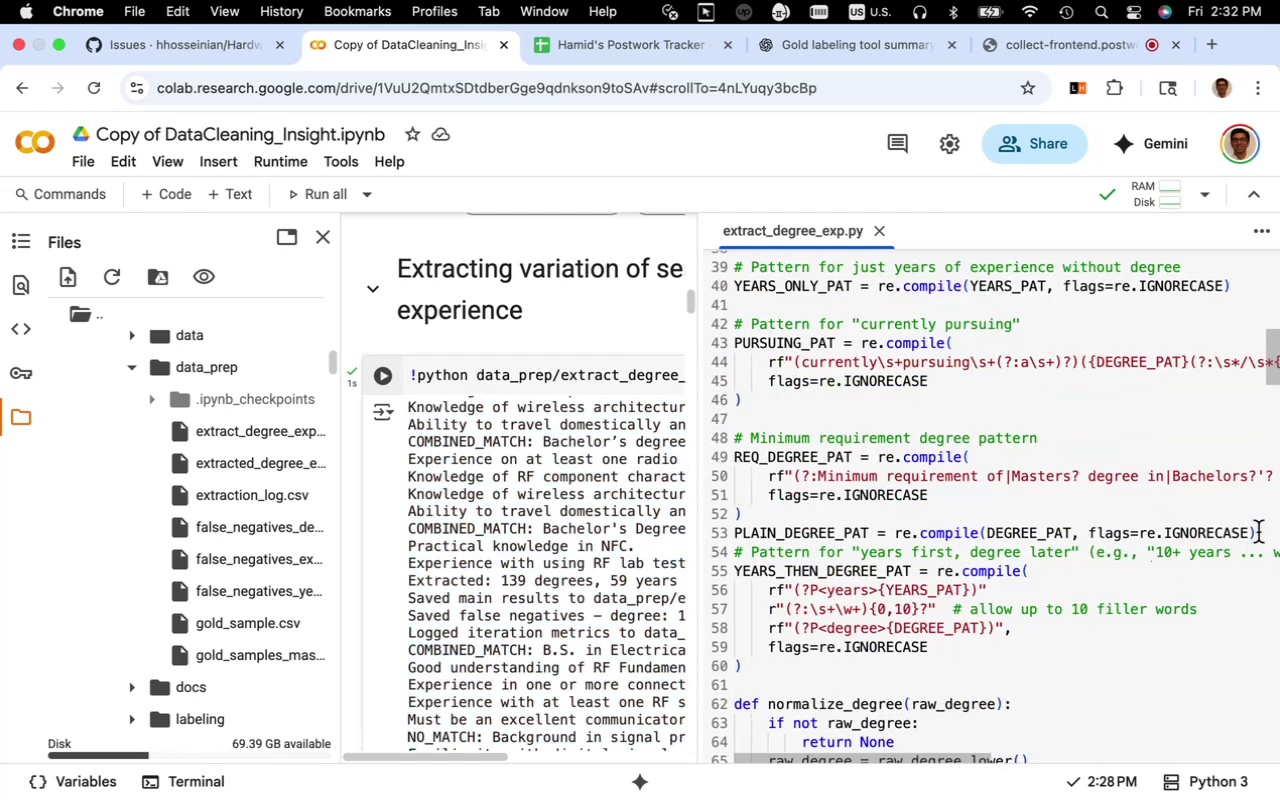 
key(Enter)
 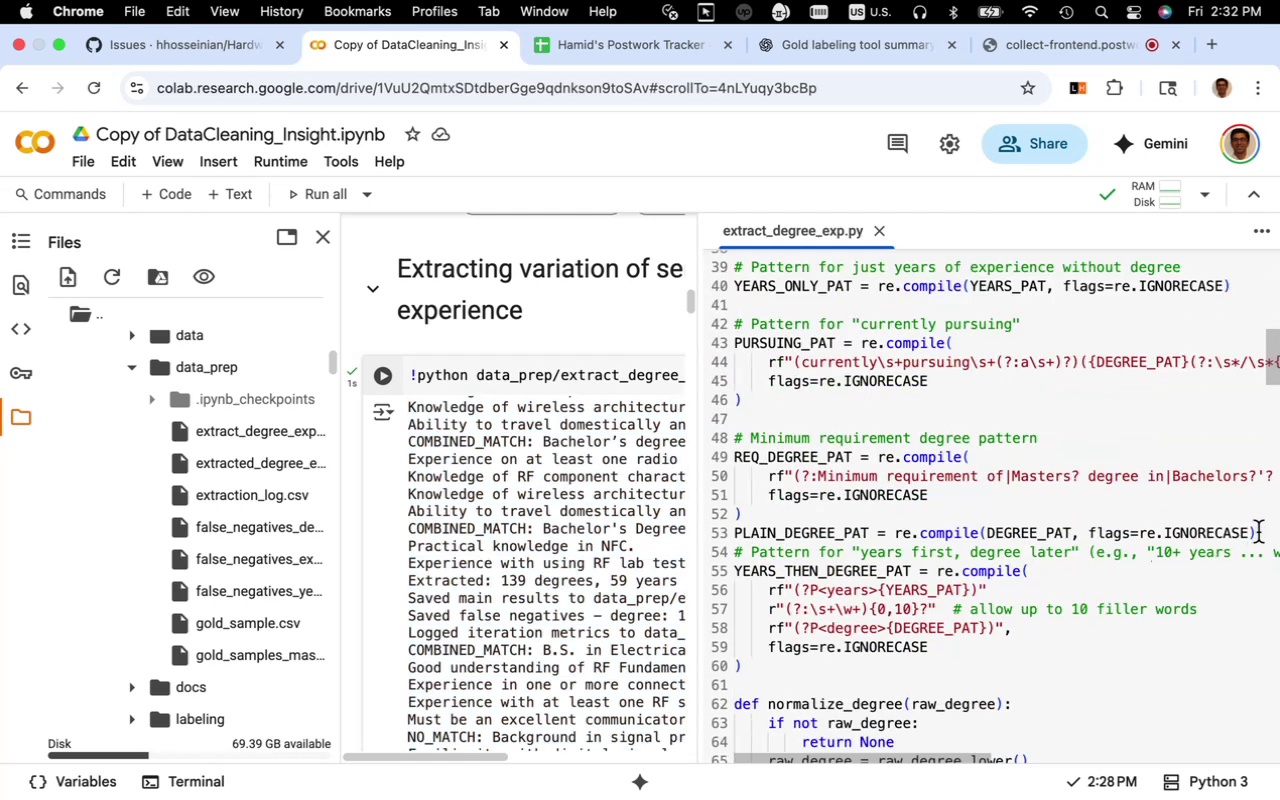 
key(Meta+CommandLeft)
 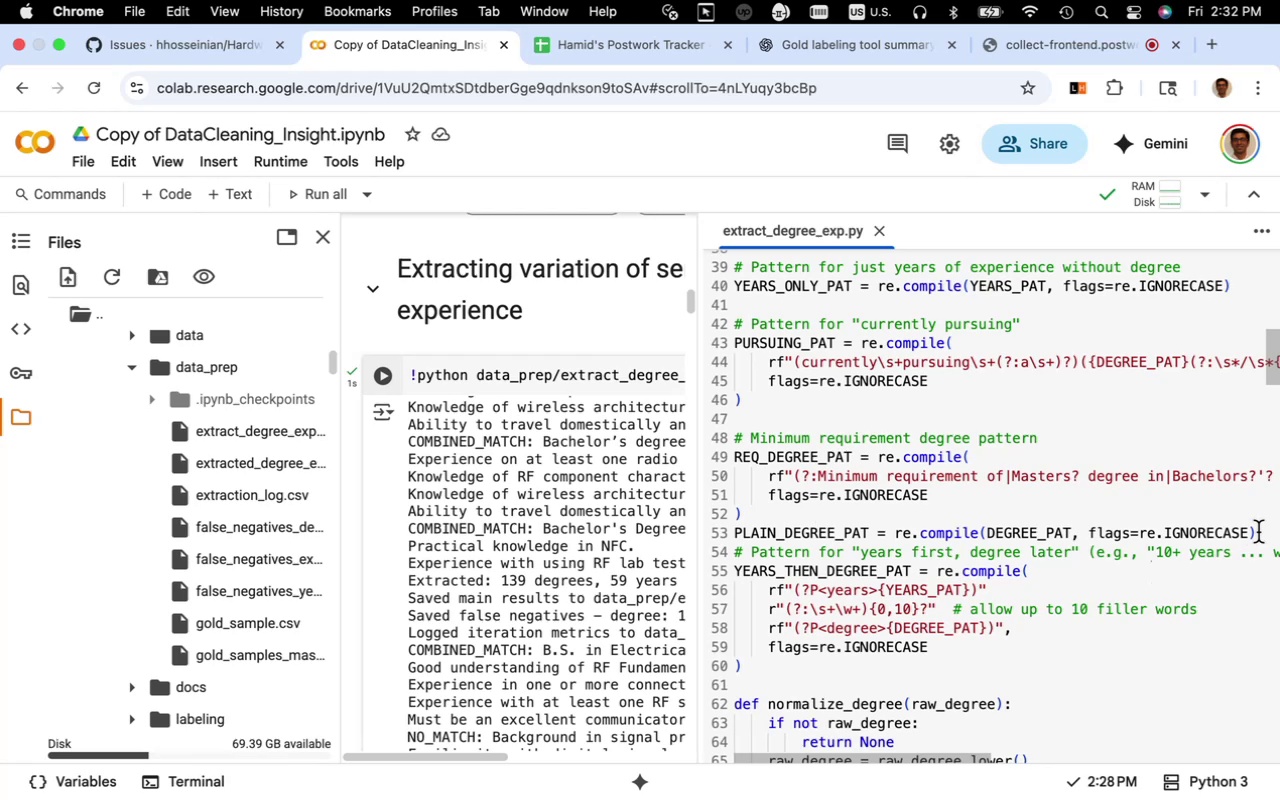 
left_click([1258, 532])
 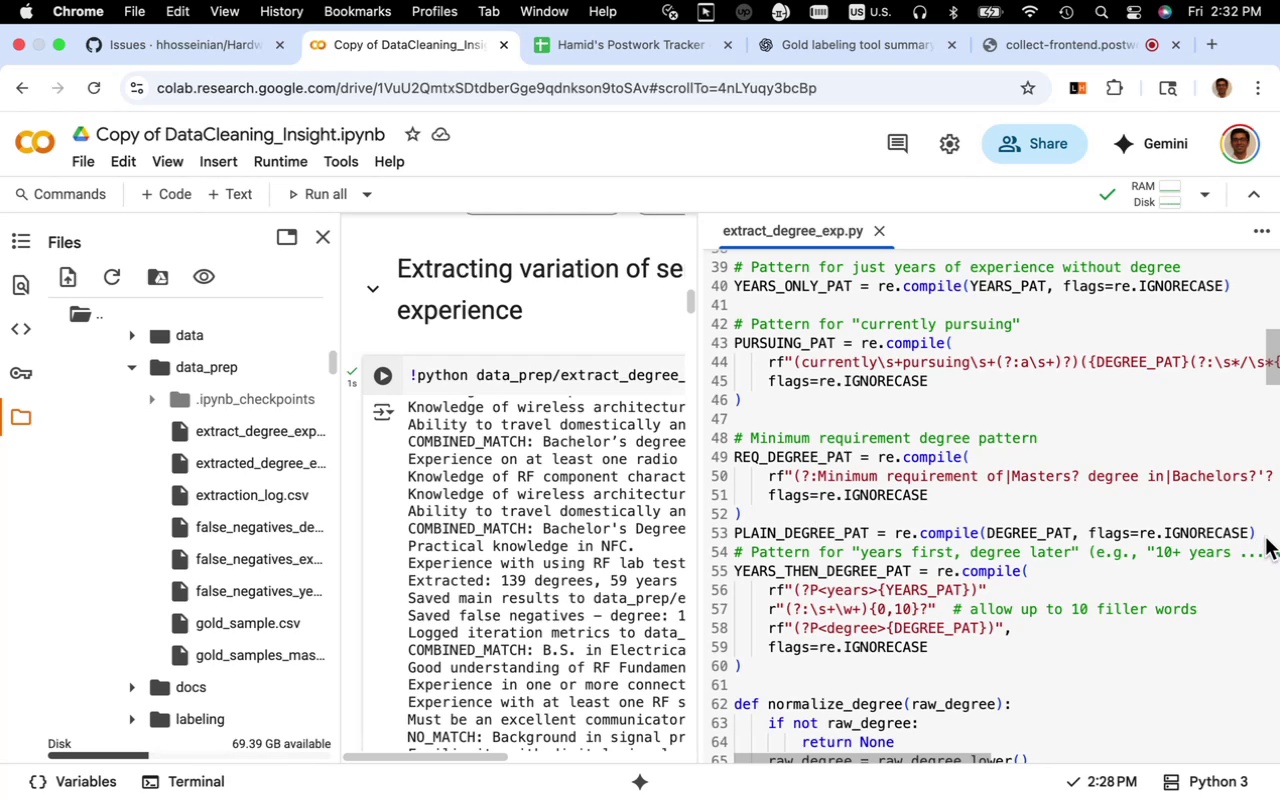 
left_click([1262, 533])
 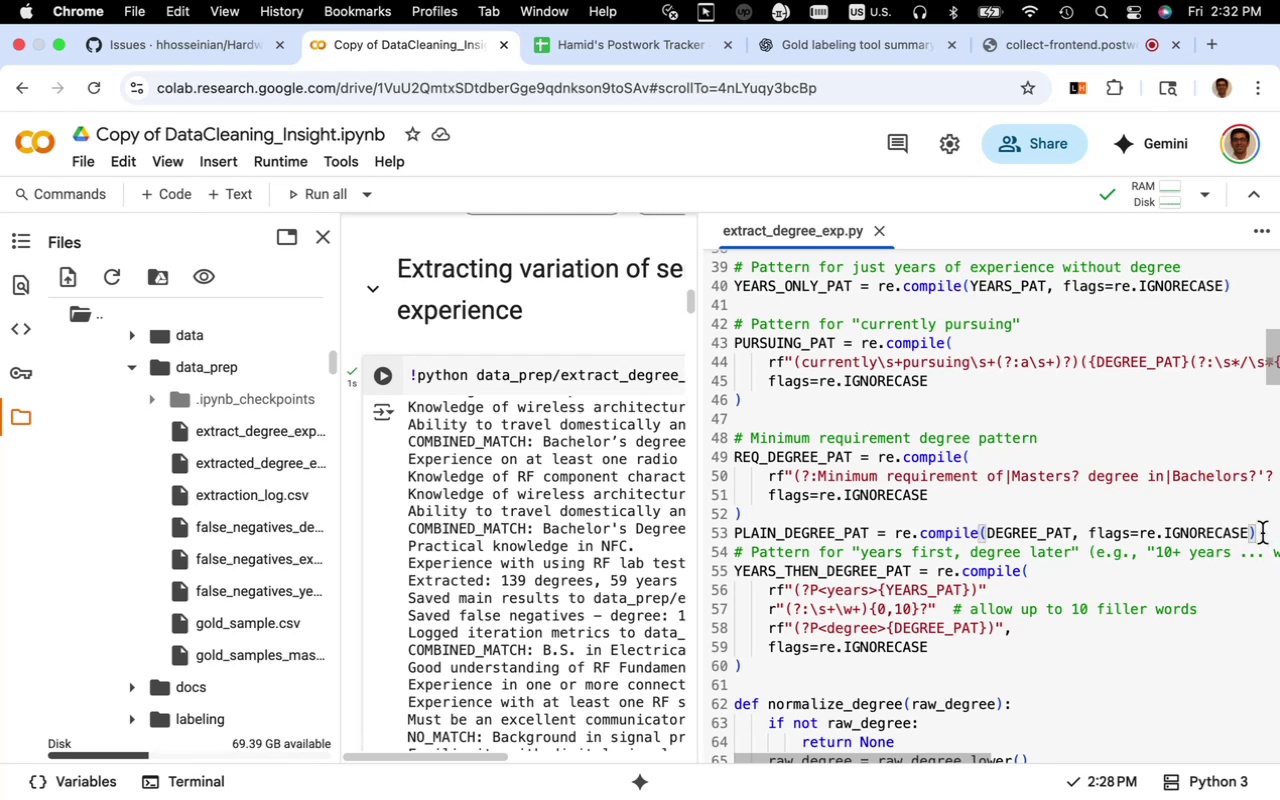 
key(Enter)
 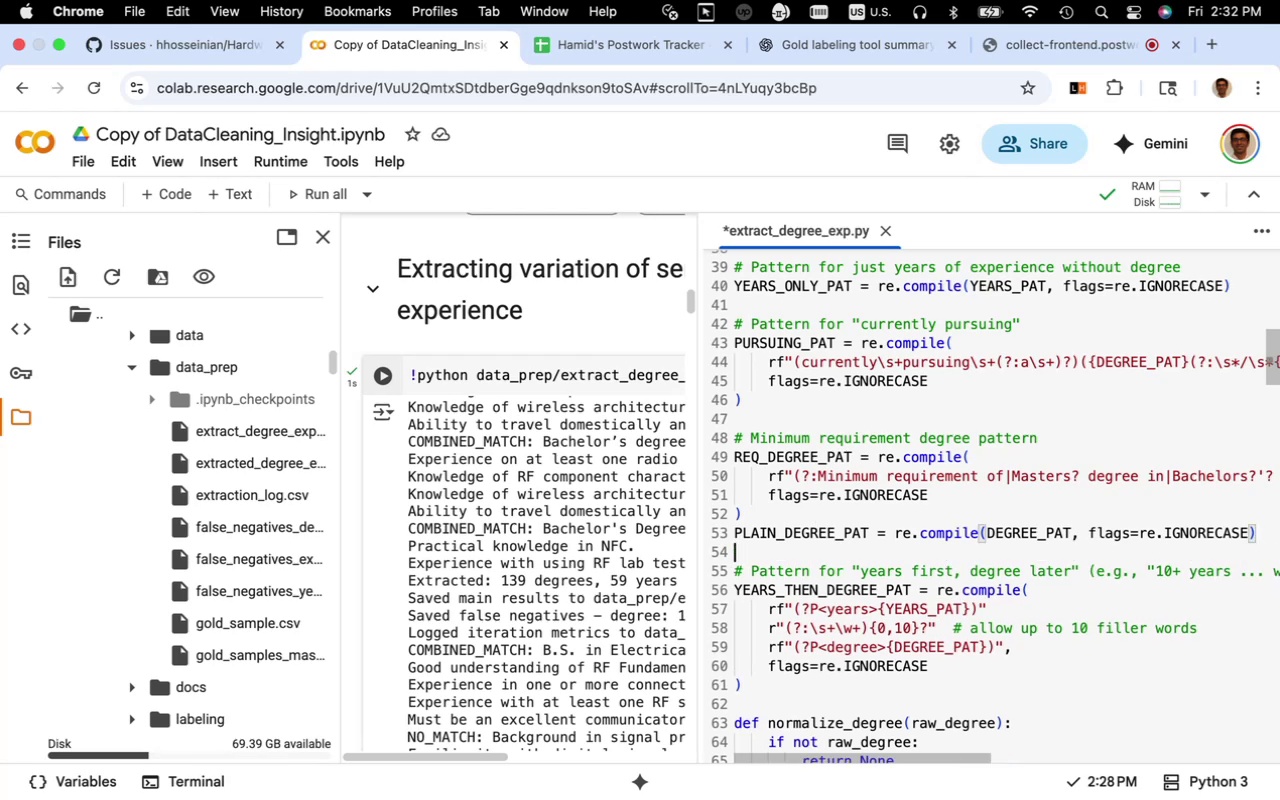 
key(Meta+V)
 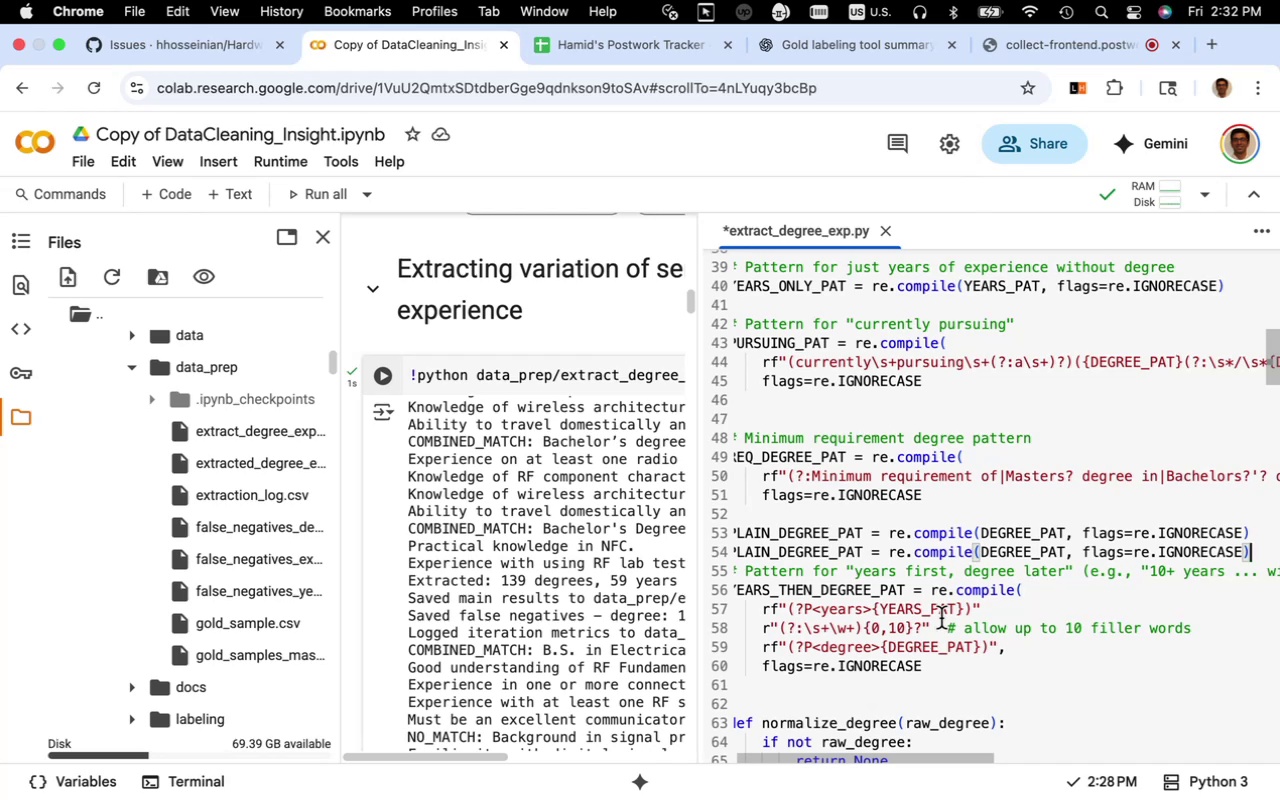 
key(Meta+Z)
 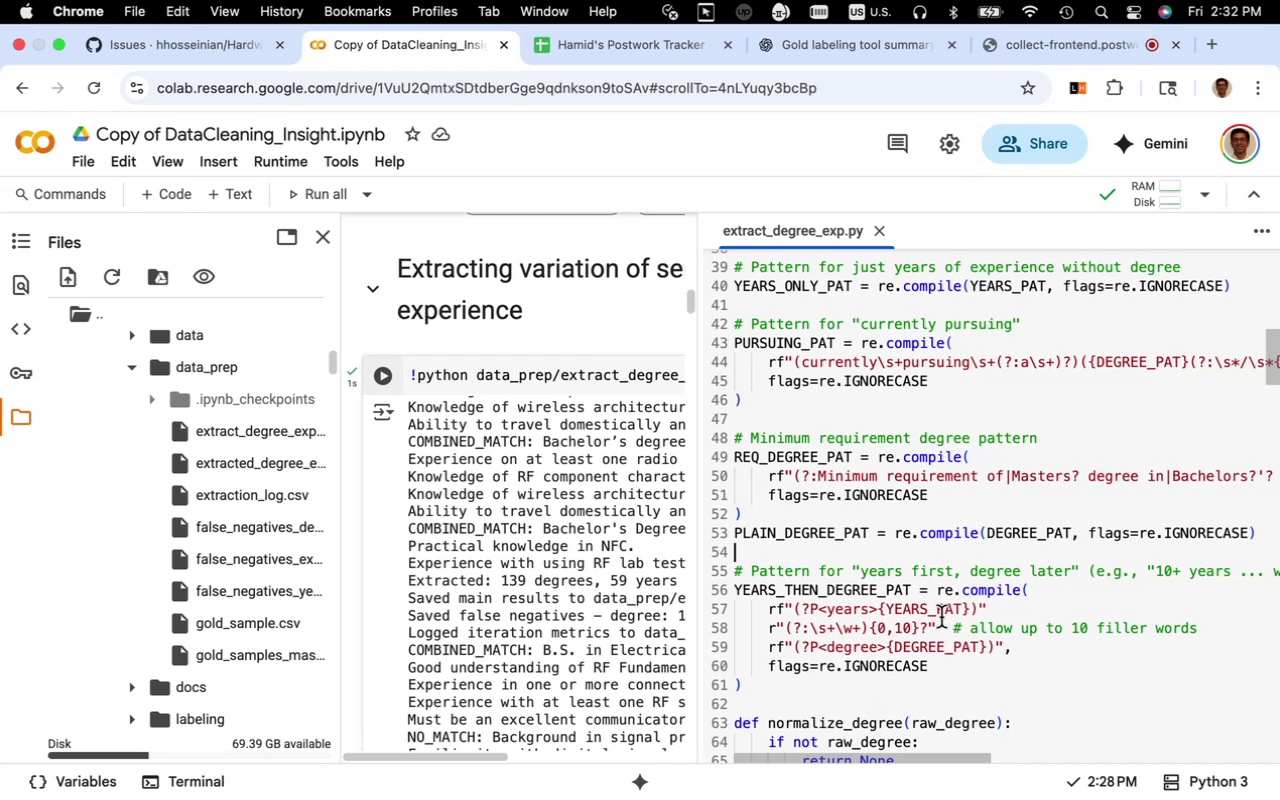 
key(Meta+Z)
 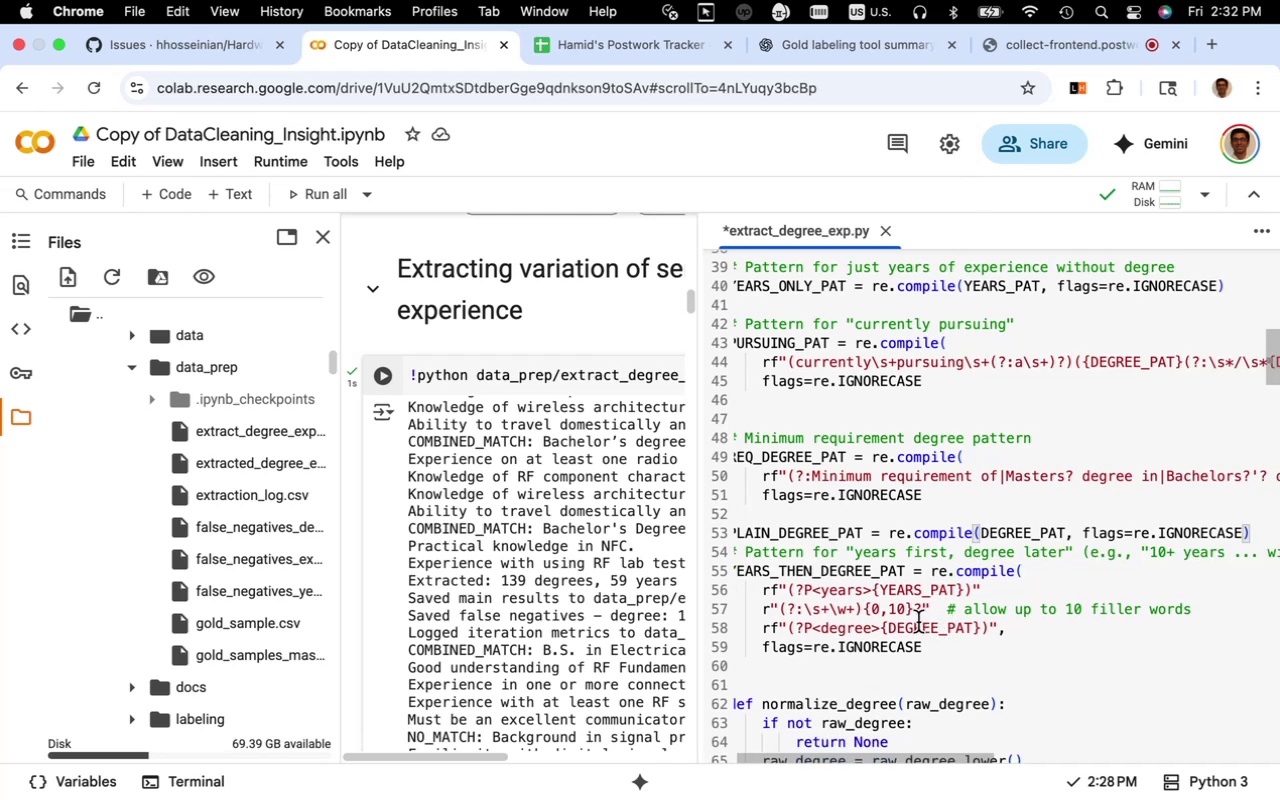 
hold_key(key=CommandLeft, duration=0.58)
 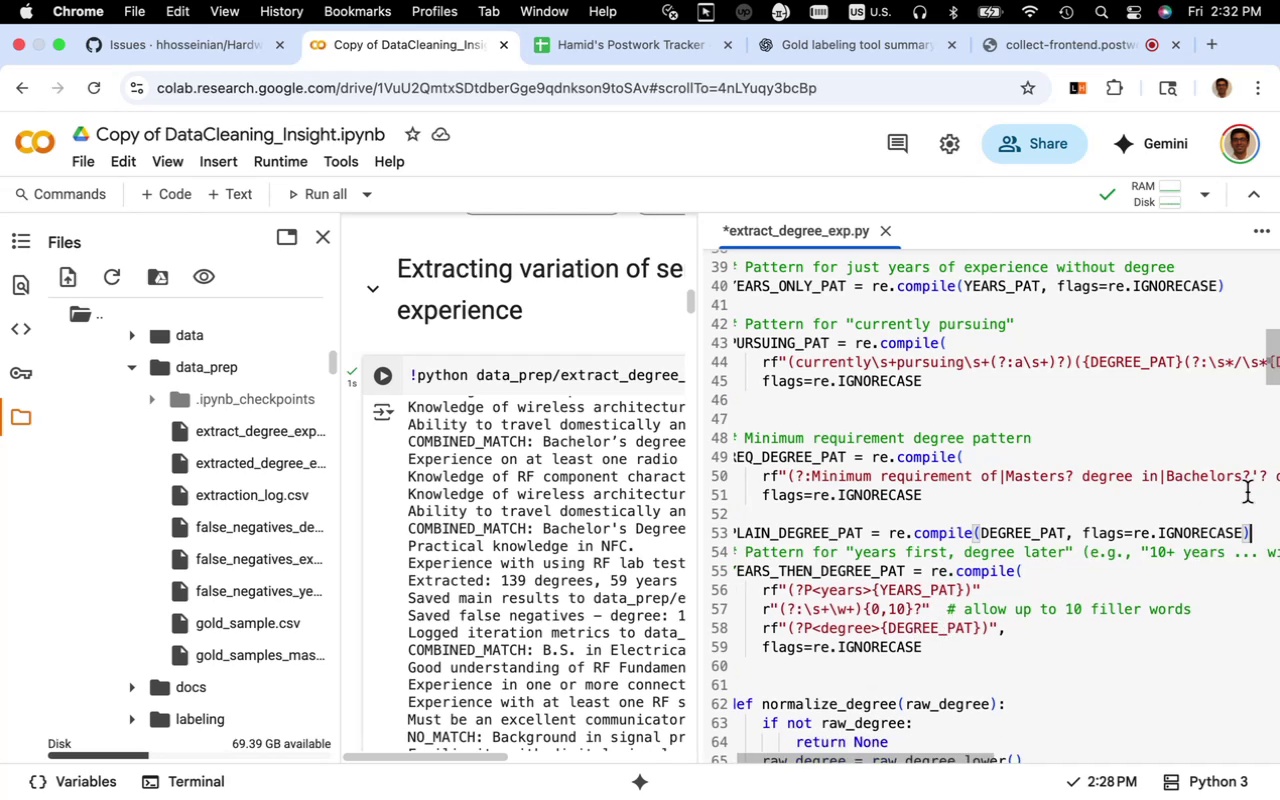 
left_click_drag(start_coordinate=[1258, 534], to_coordinate=[722, 530])
 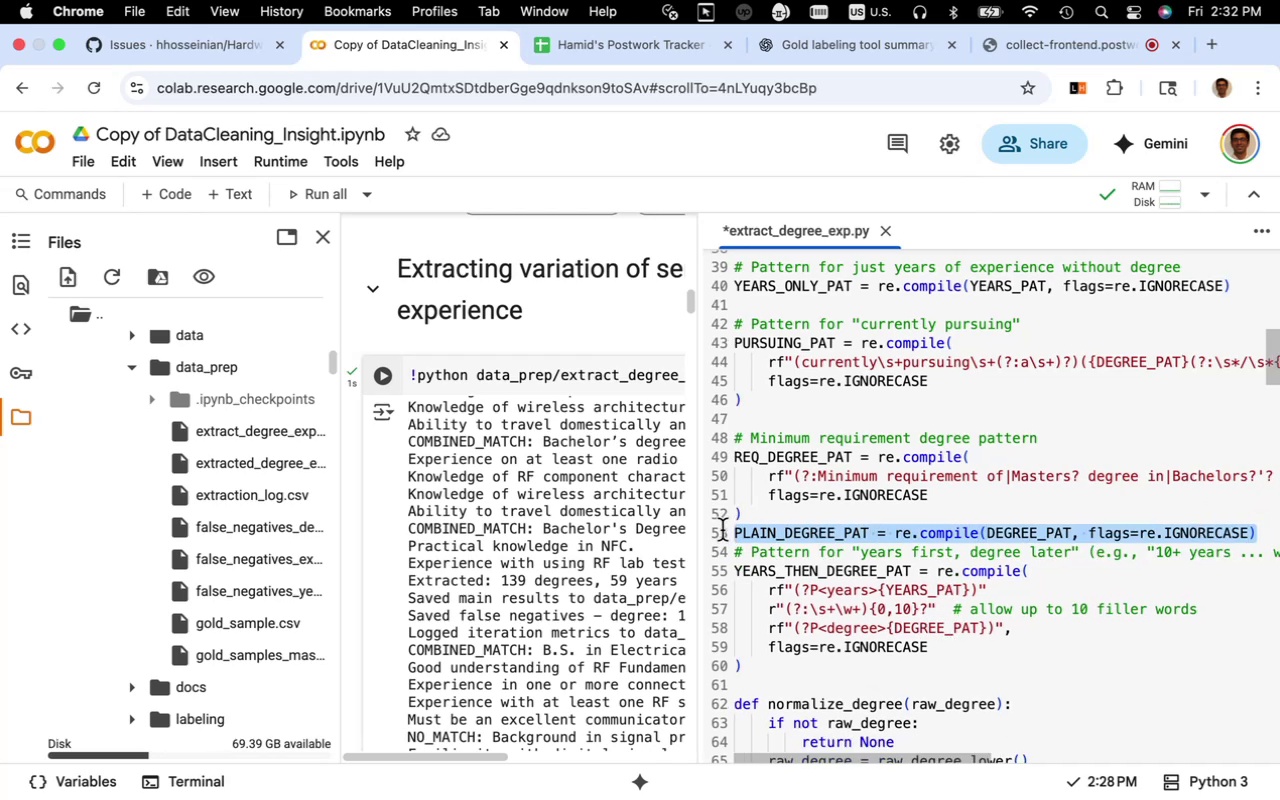 
key(Meta+V)
 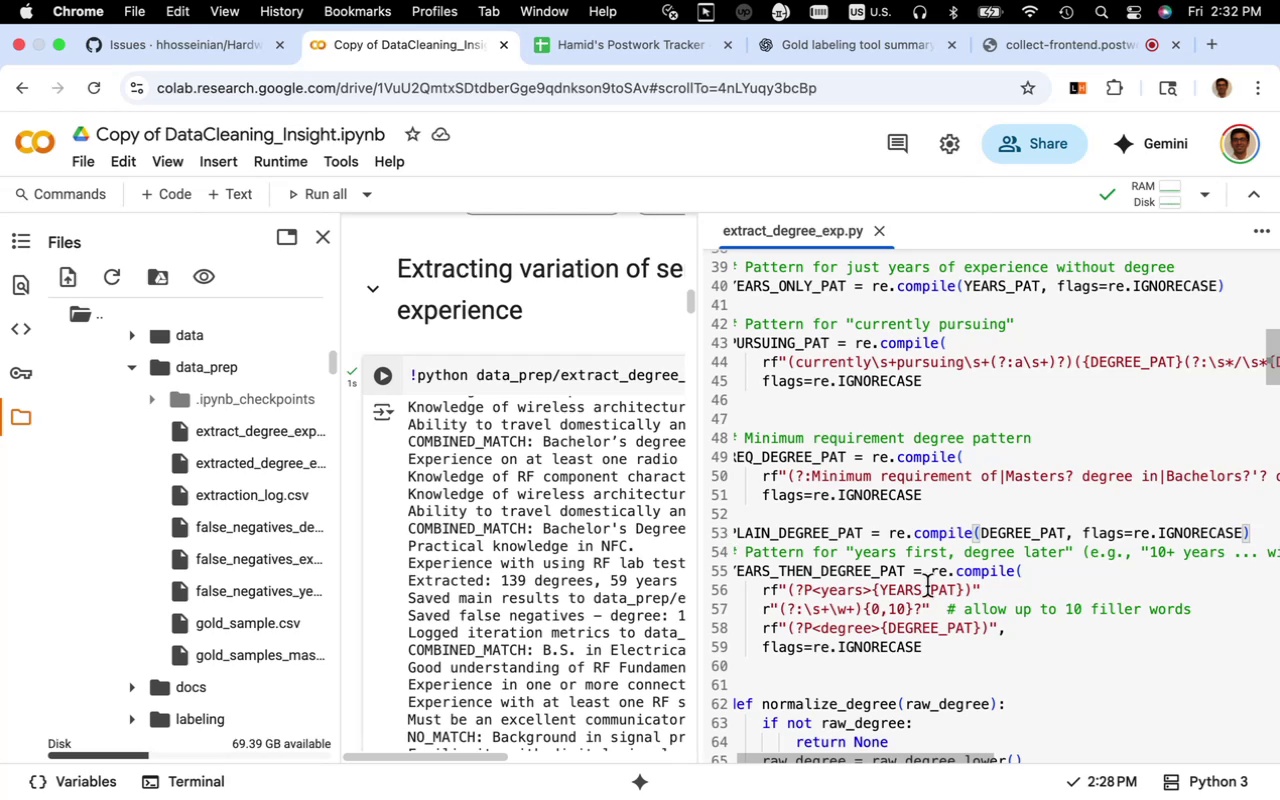 
key(Meta+S)
 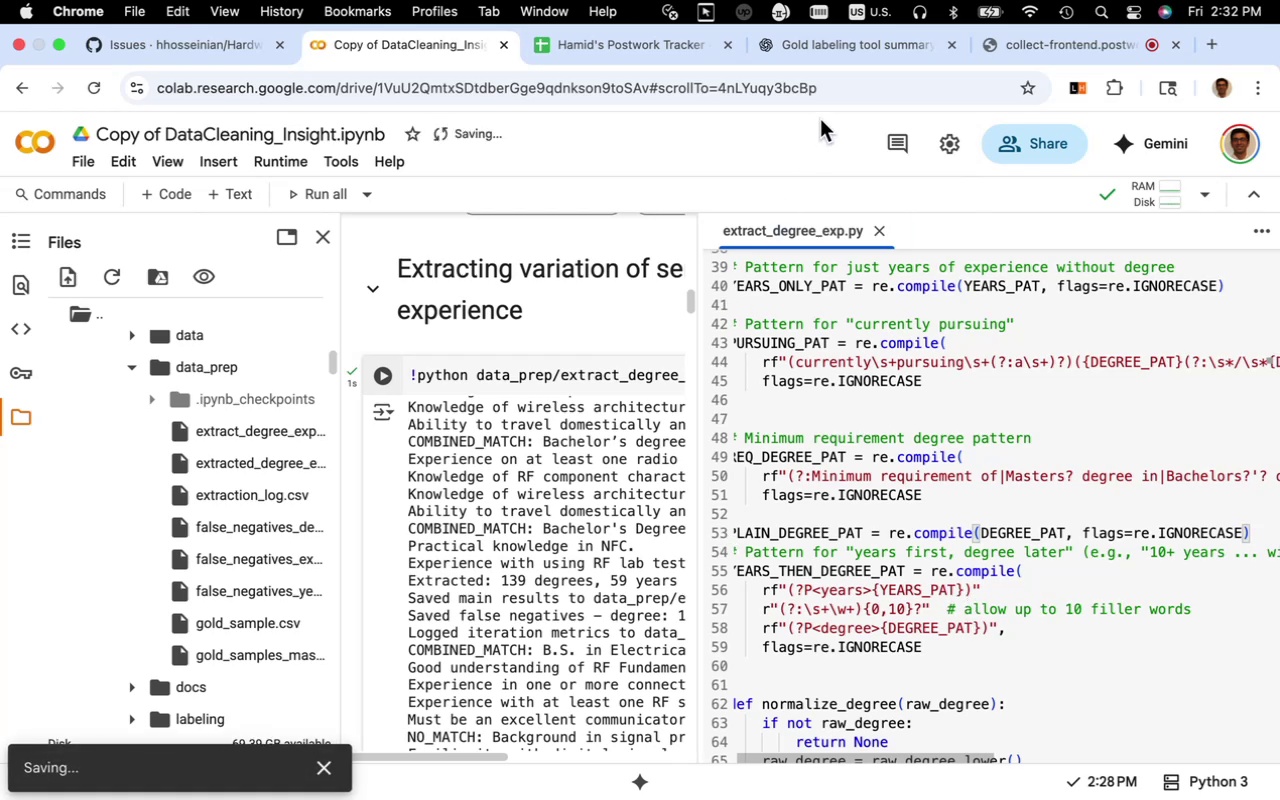 
left_click([830, 57])
 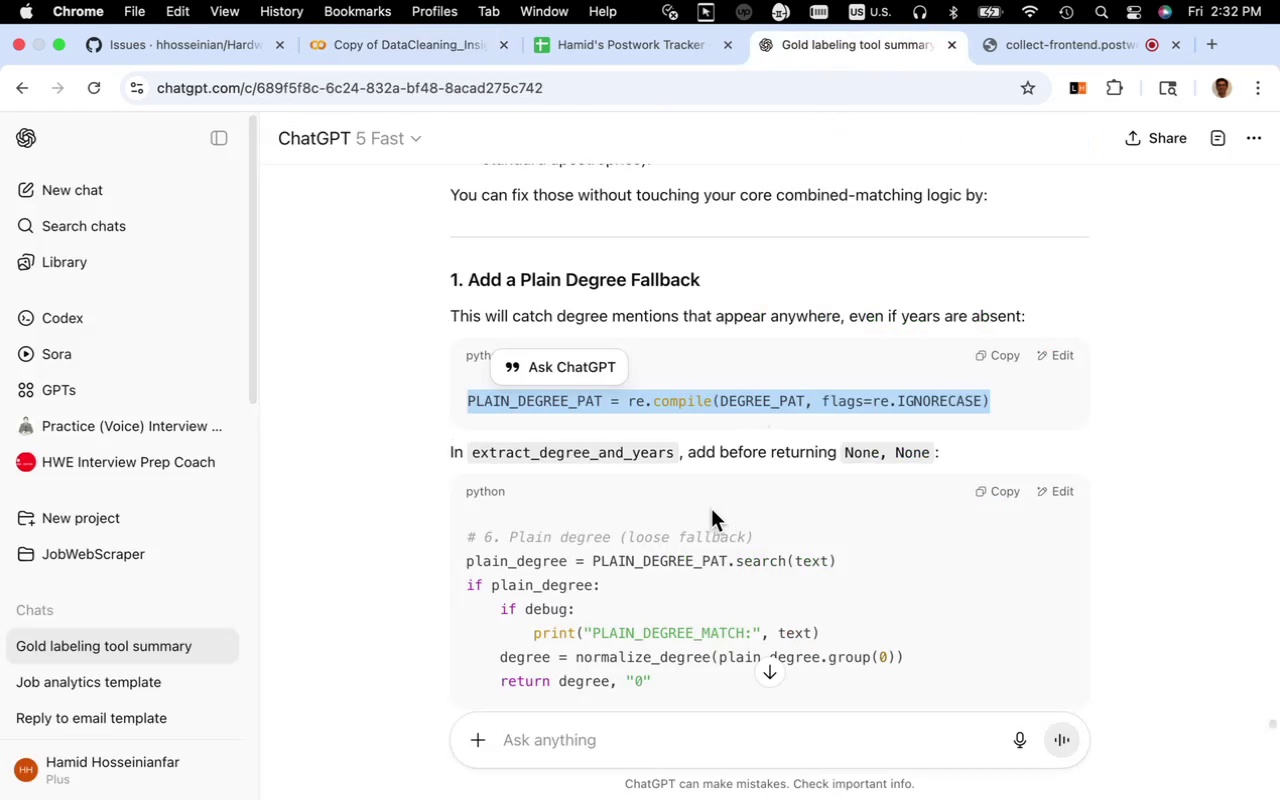 
wait(8.84)
 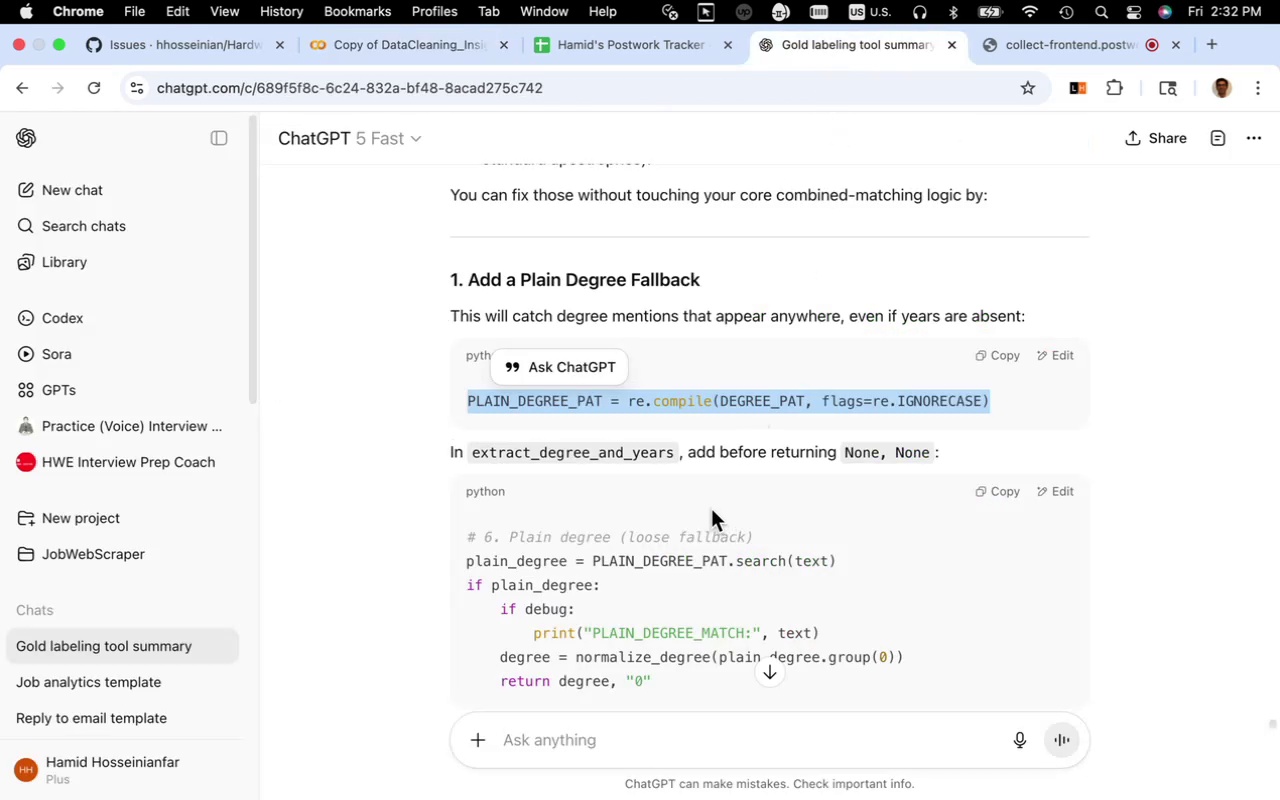 
scroll: coordinate [711, 509], scroll_direction: down, amount: 5.0
 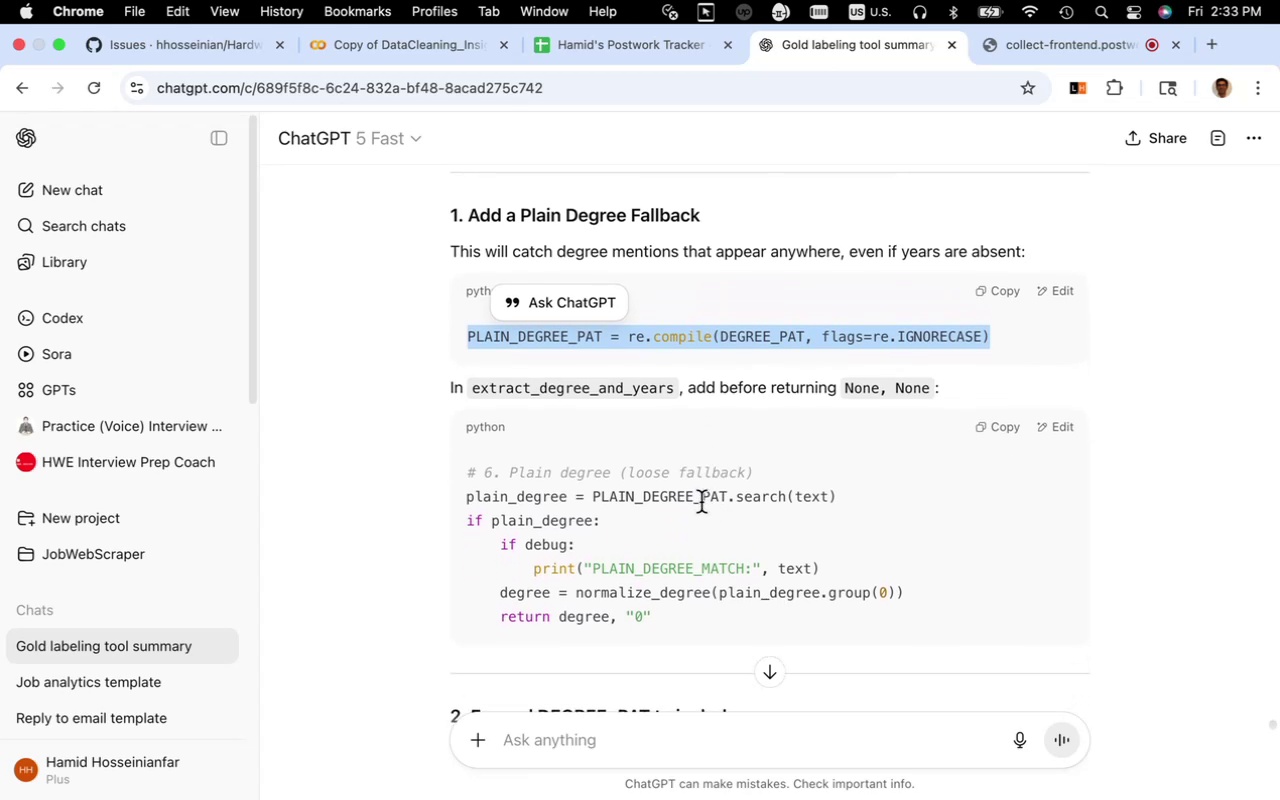 
wait(8.32)
 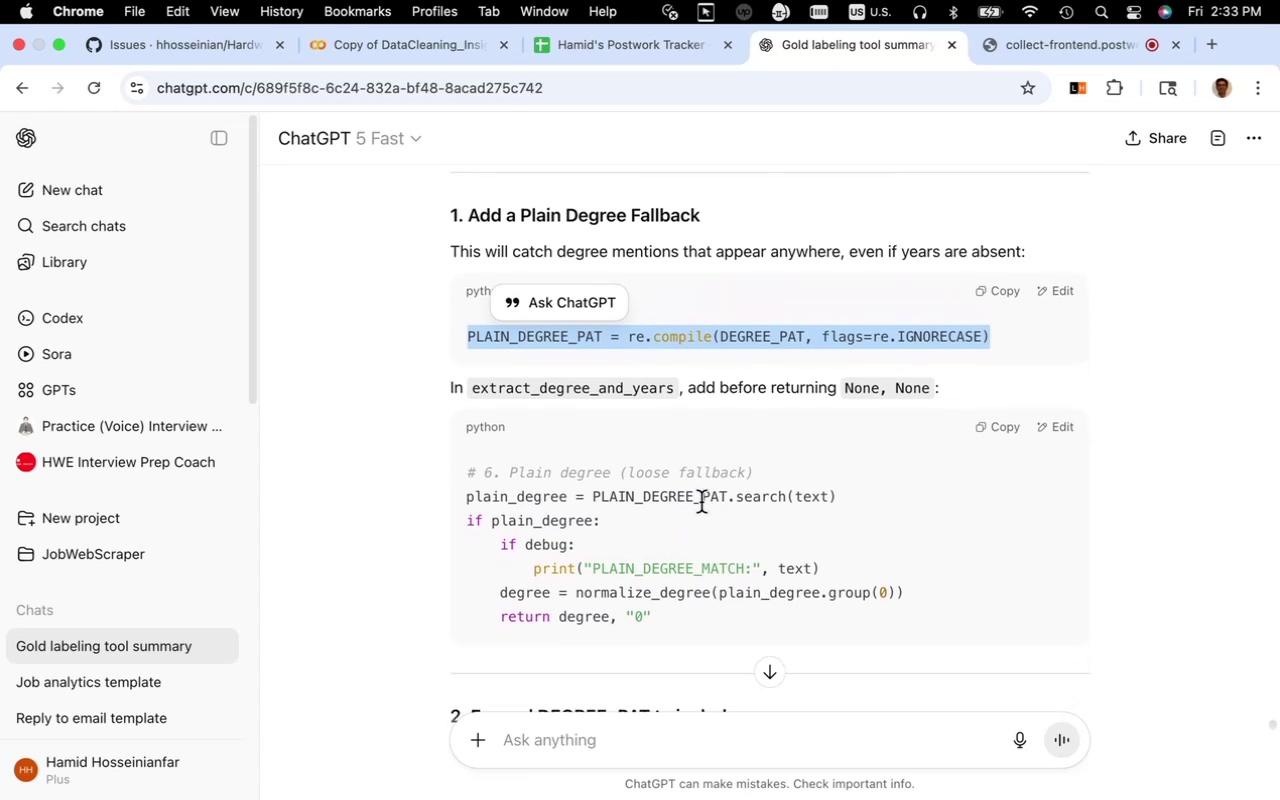 
scroll: coordinate [701, 502], scroll_direction: down, amount: 6.0
 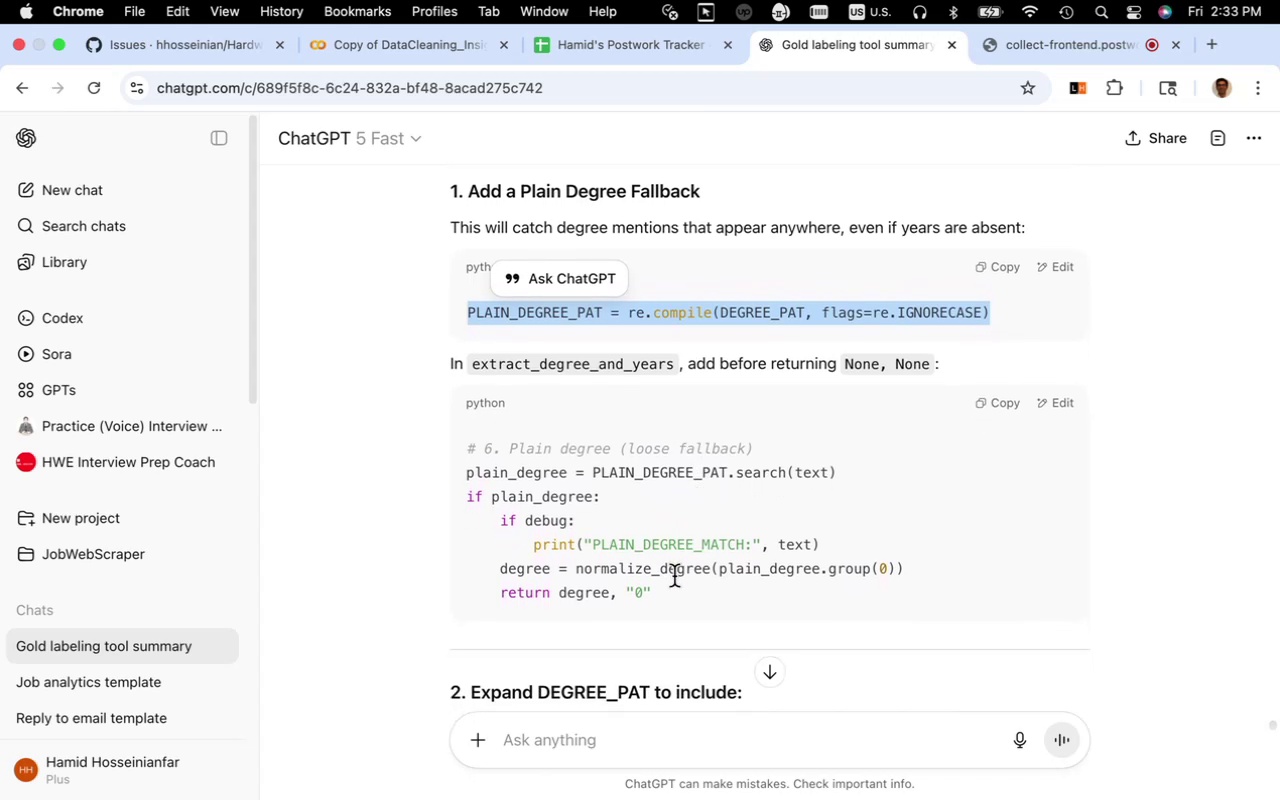 
left_click_drag(start_coordinate=[668, 598], to_coordinate=[466, 434])
 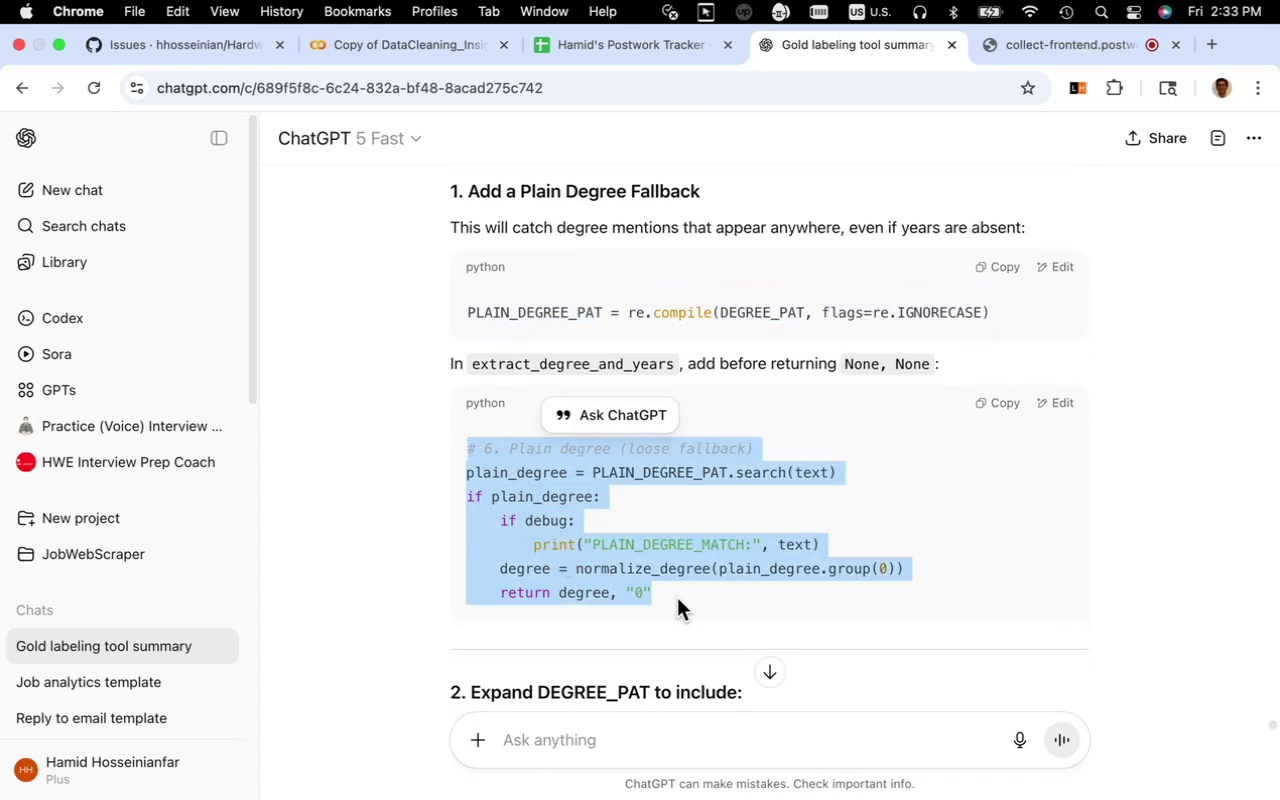 
key(Meta+C)
 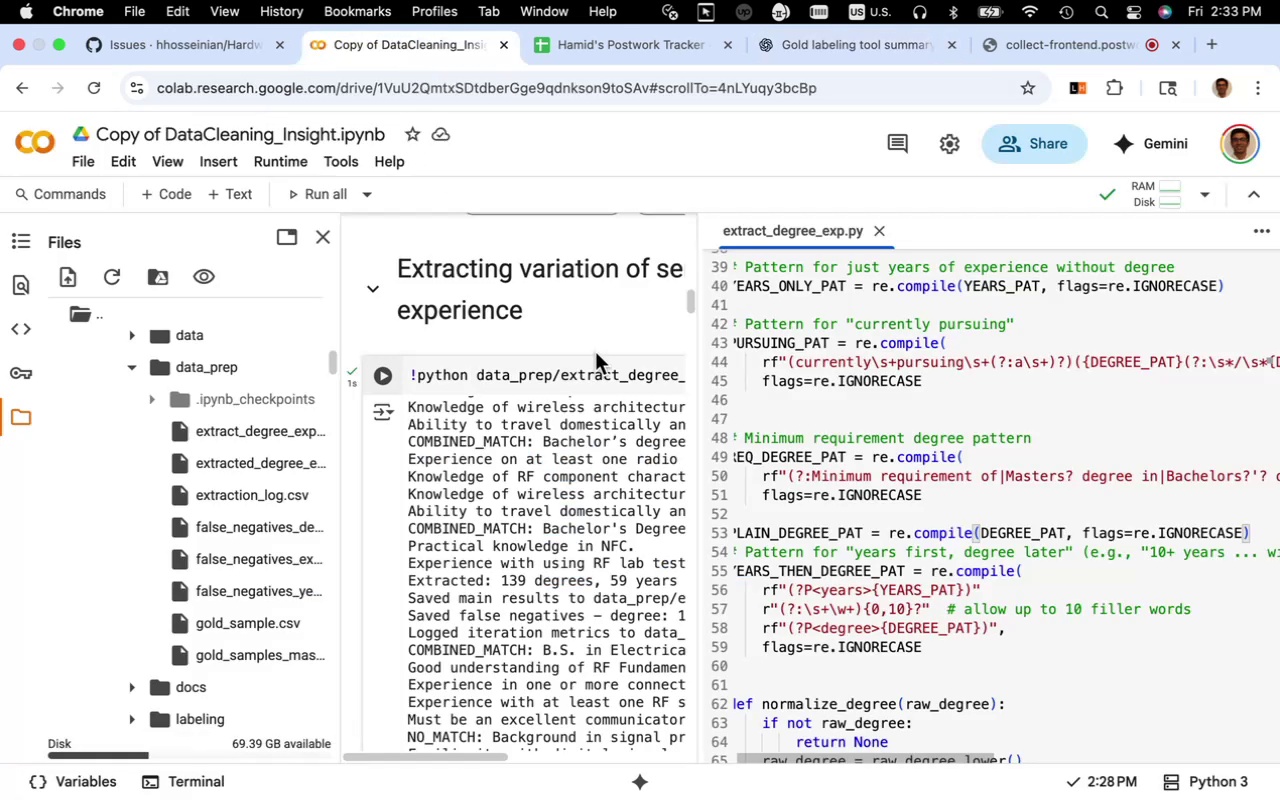 
scroll: coordinate [931, 595], scroll_direction: down, amount: 8.0
 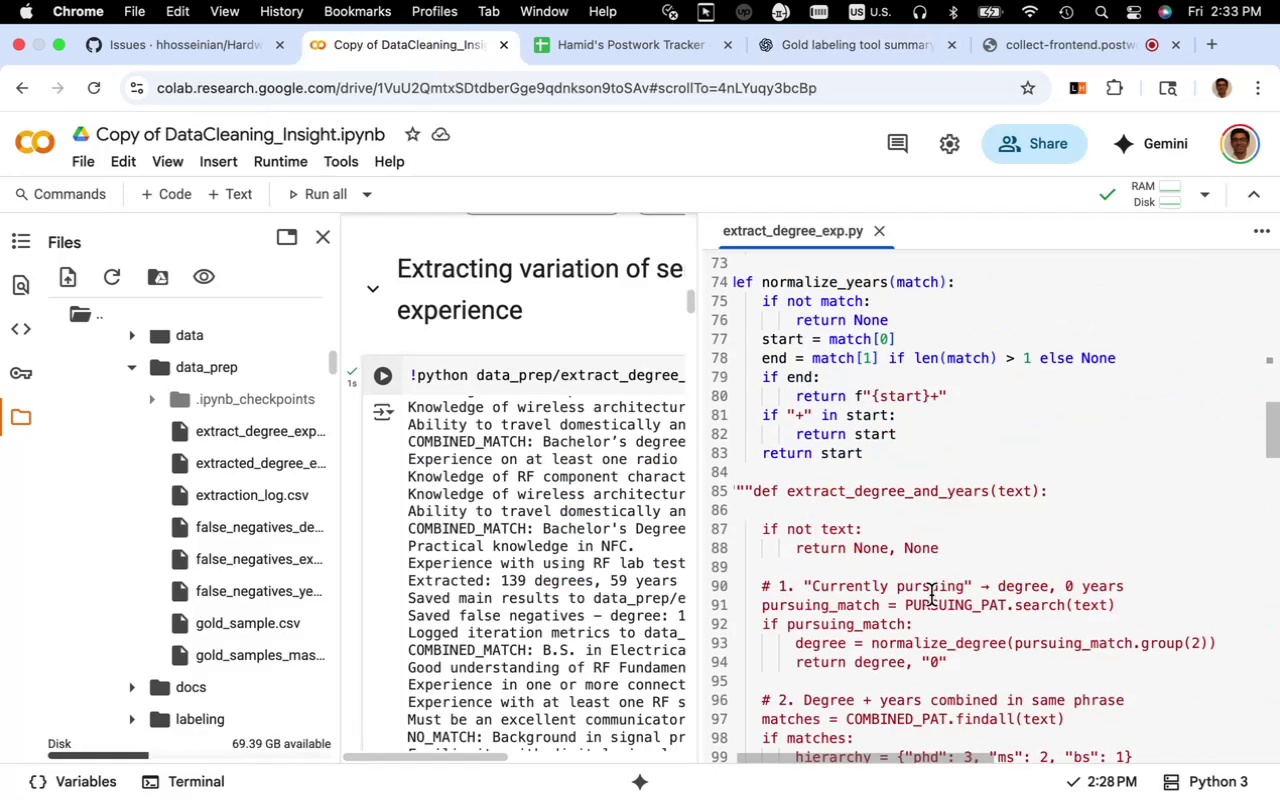 
scroll: coordinate [931, 595], scroll_direction: up, amount: 1.0
 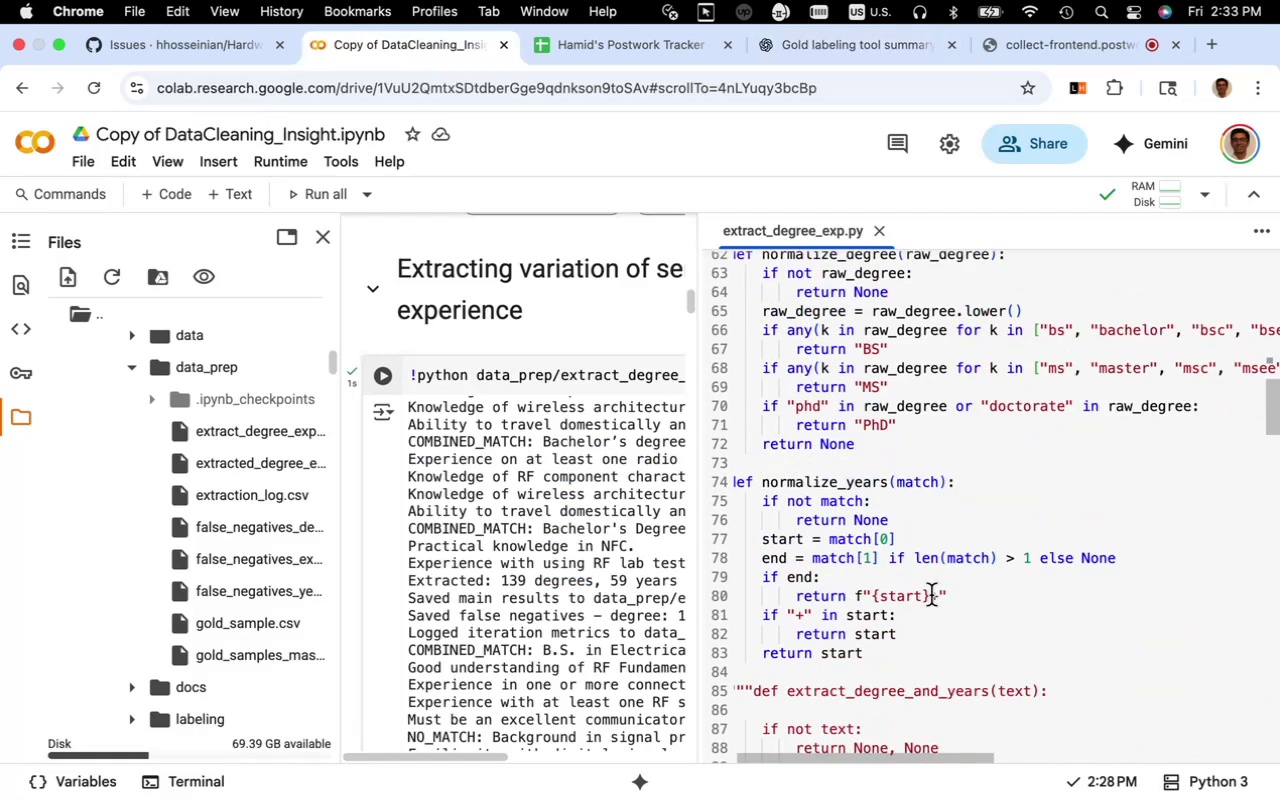 
scroll: coordinate [946, 587], scroll_direction: down, amount: 21.0
 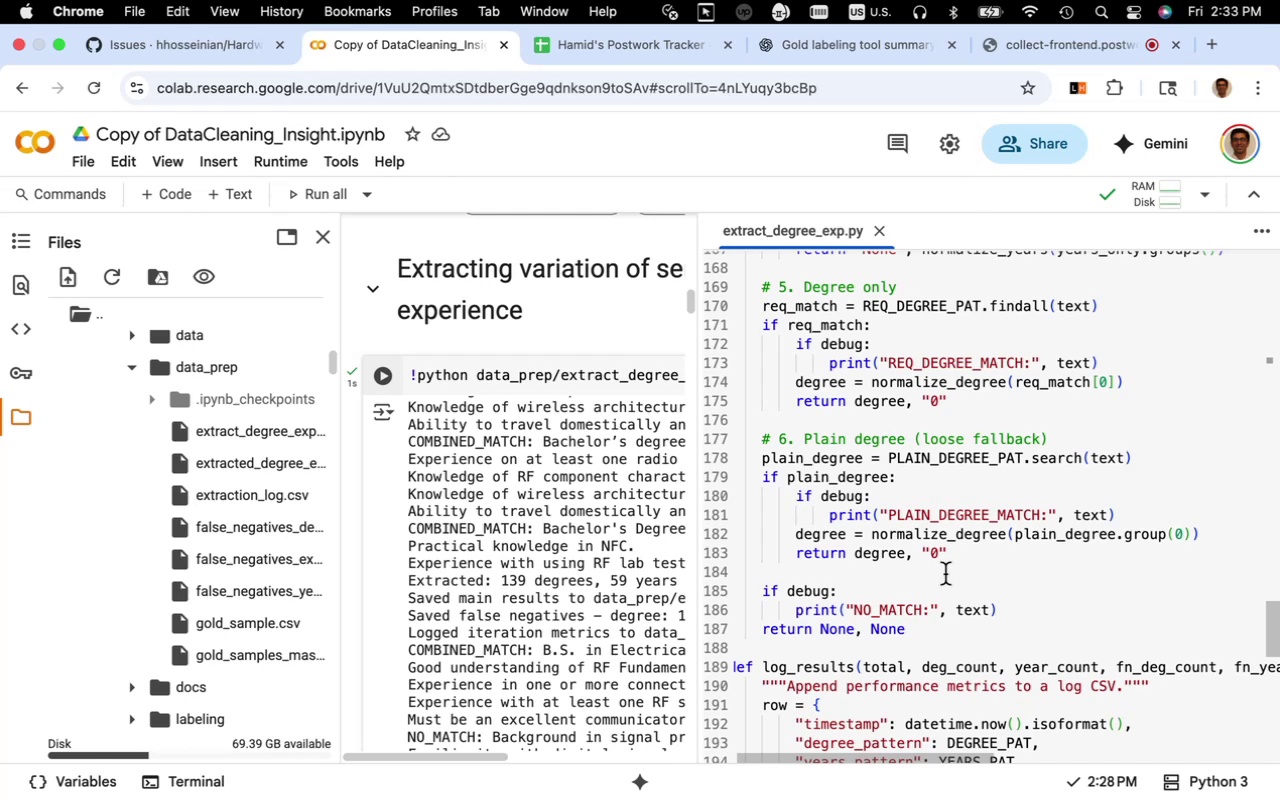 
wait(16.36)
 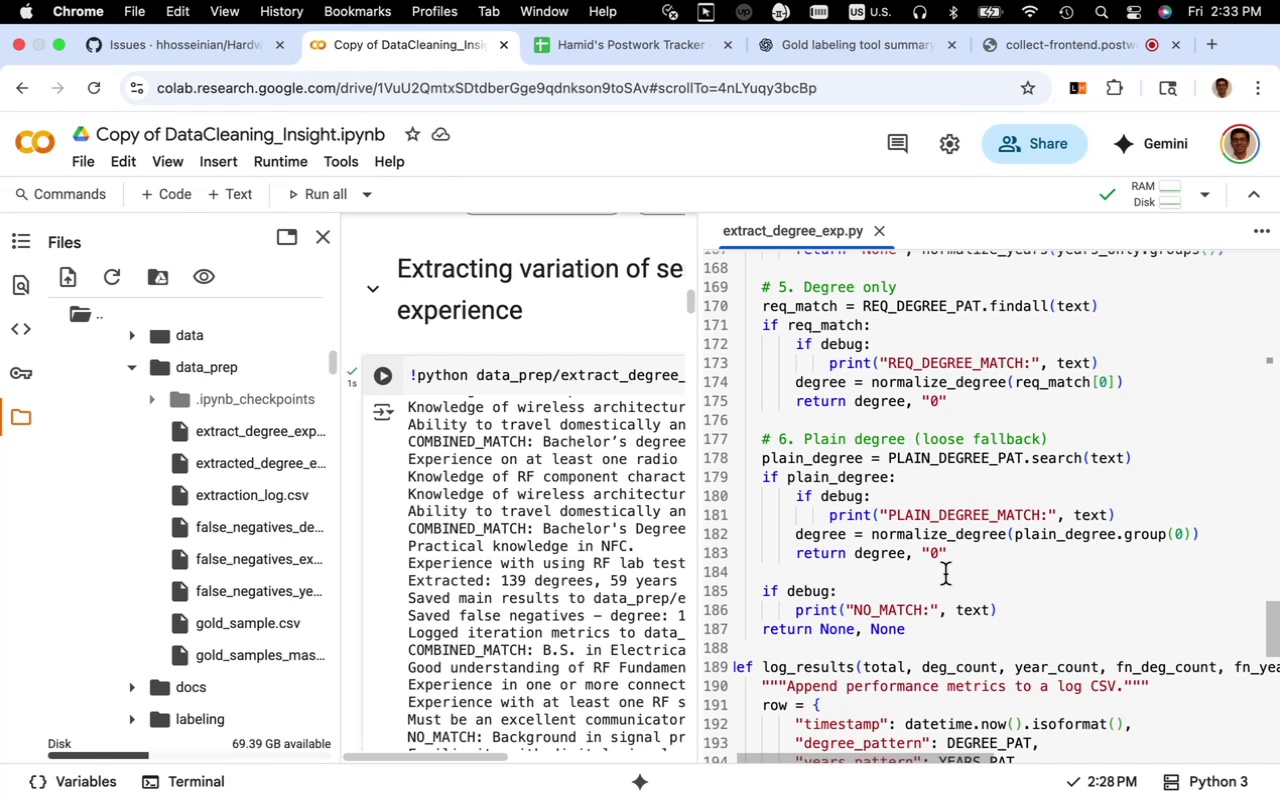 
left_click([945, 574])
 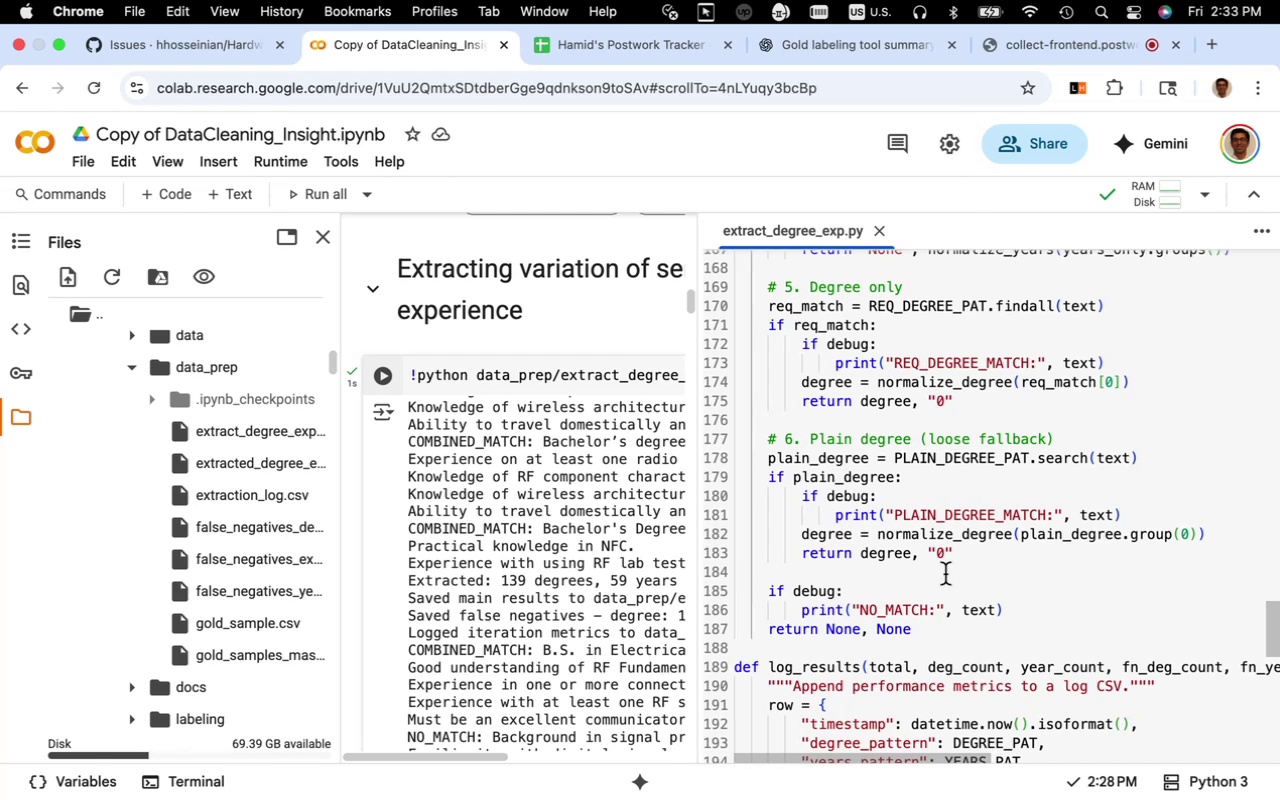 
wait(5.8)
 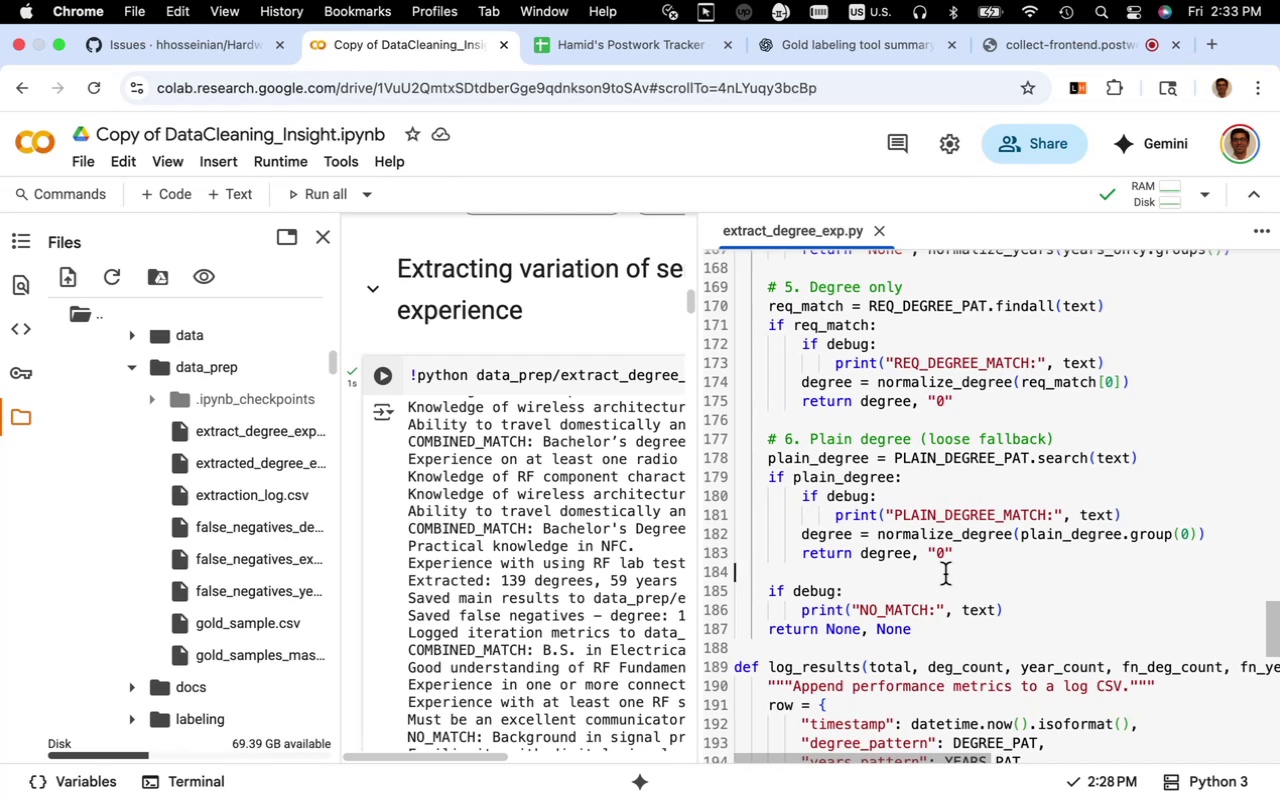 
key(Meta+V)
 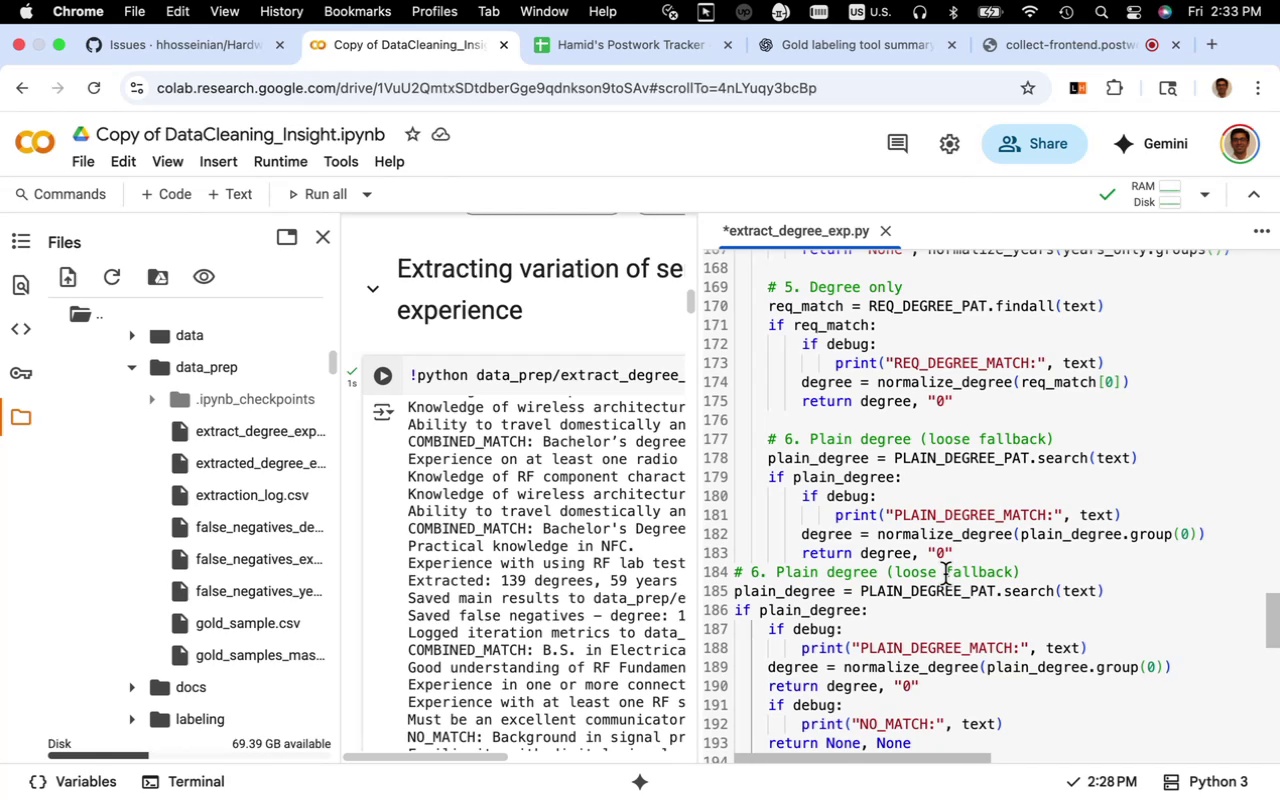 
wait(9.06)
 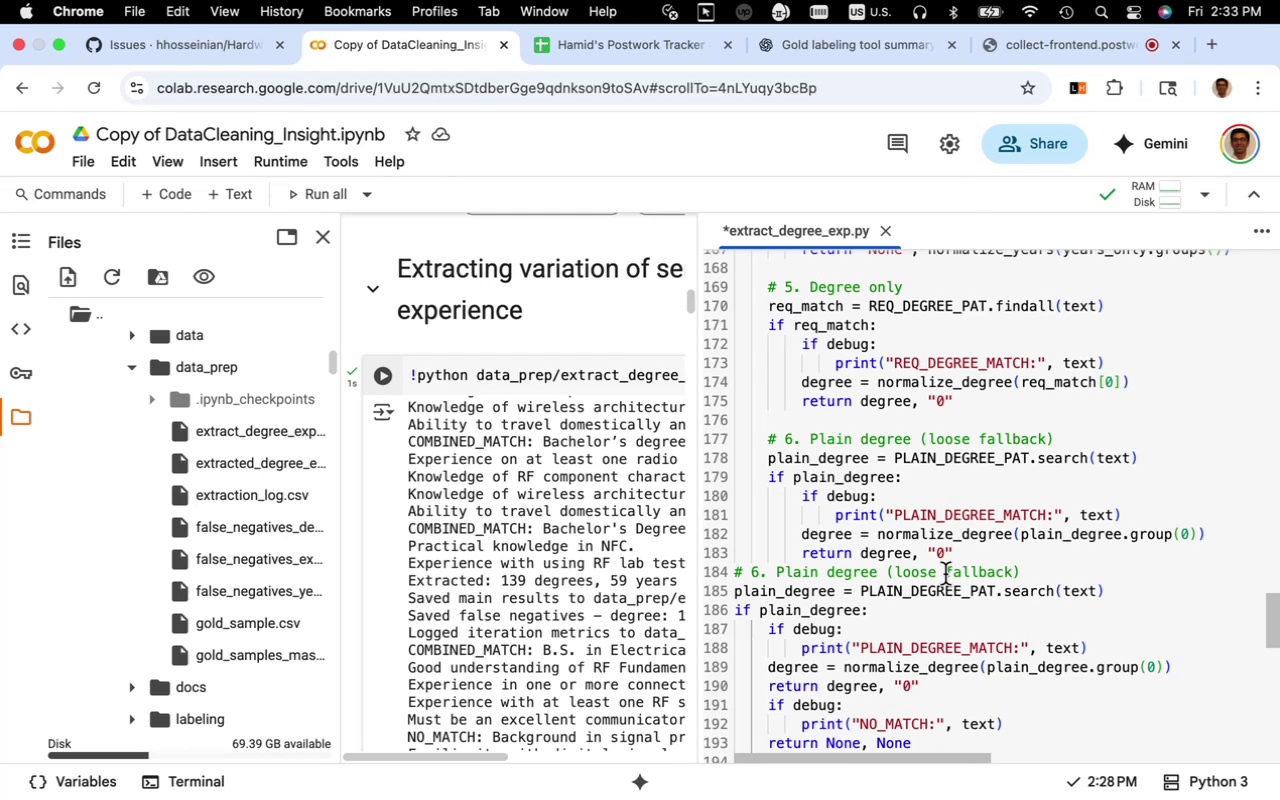 
scroll: coordinate [945, 574], scroll_direction: down, amount: 2.0
 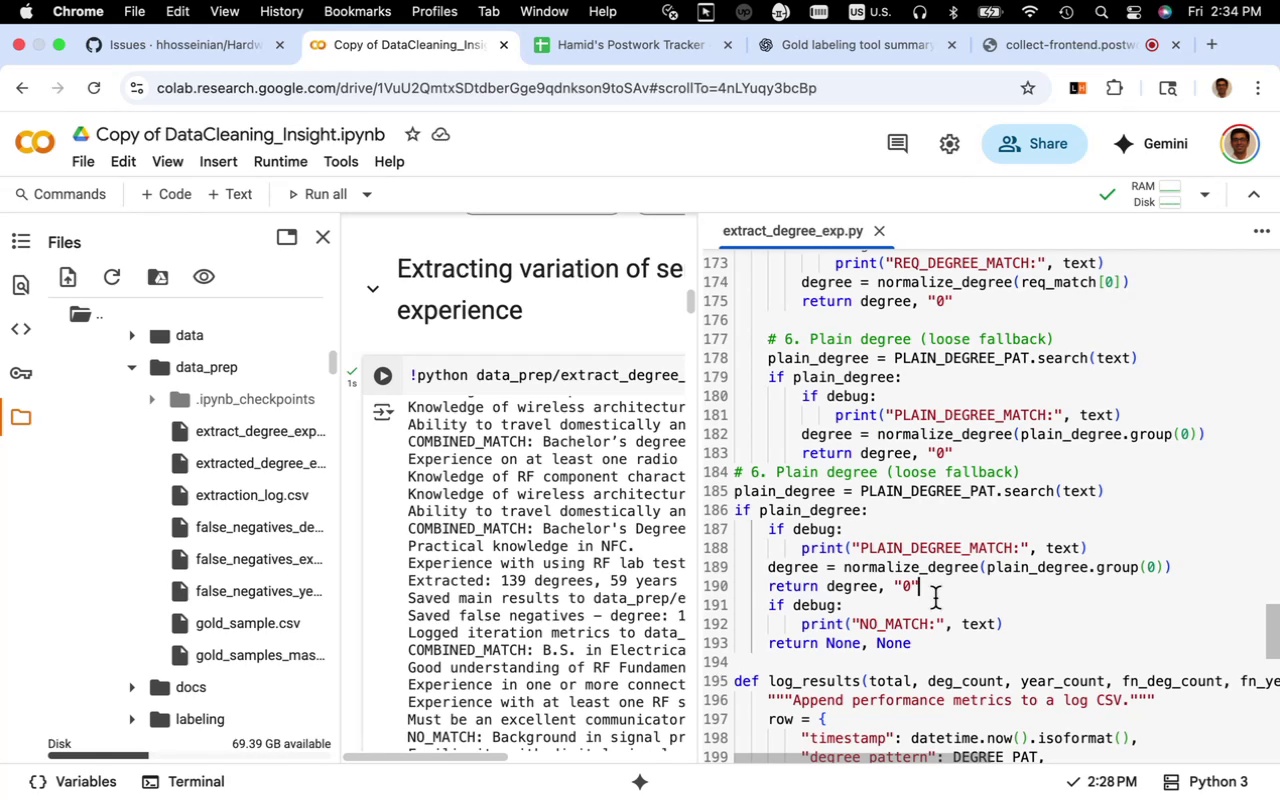 
wait(15.18)
 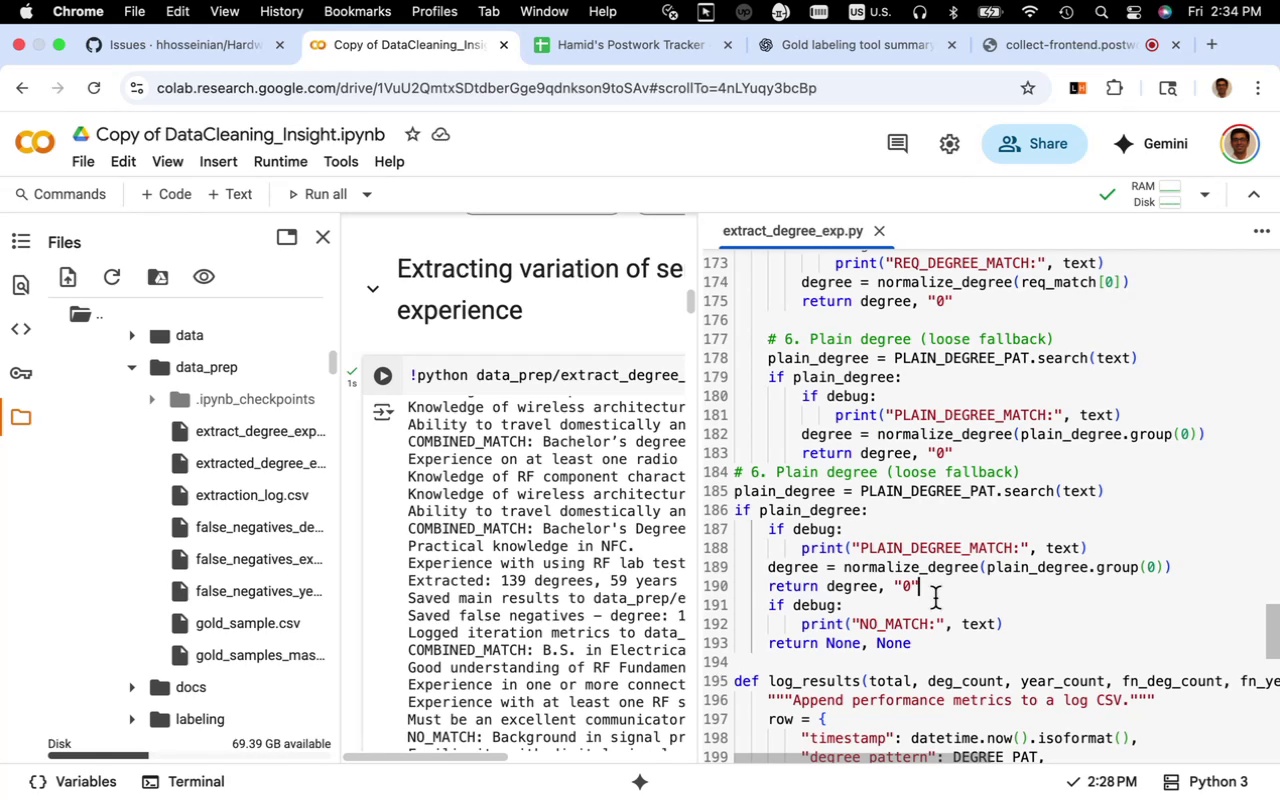 
left_click_drag(start_coordinate=[922, 584], to_coordinate=[720, 466])
 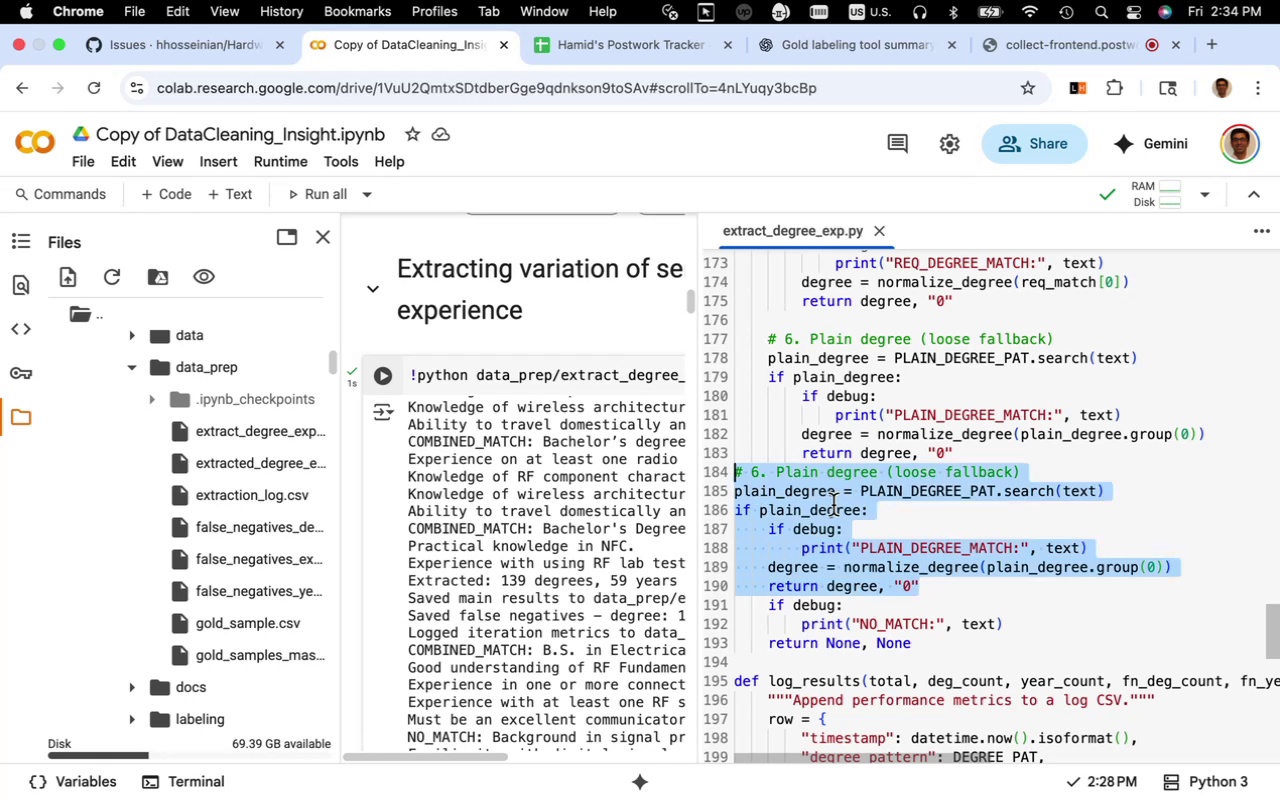 
key(Backspace)
 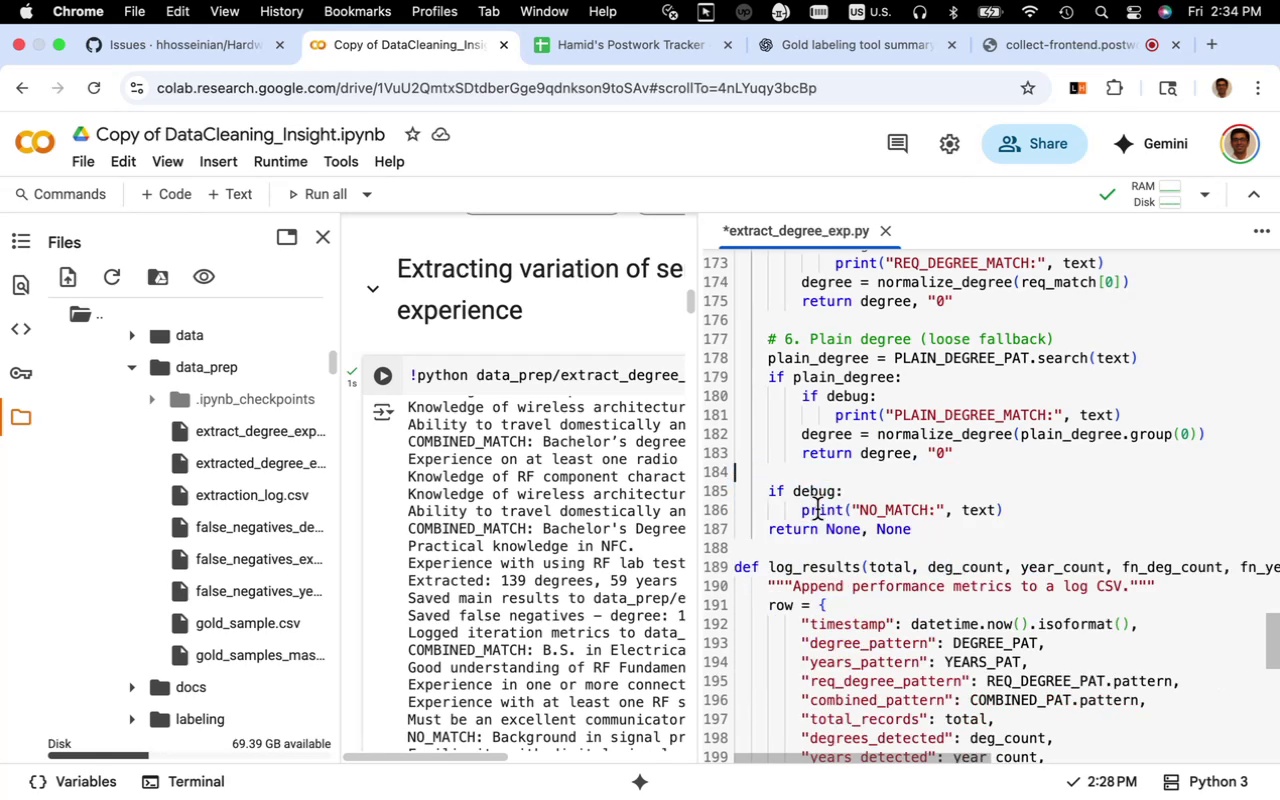 
key(Backspace)
 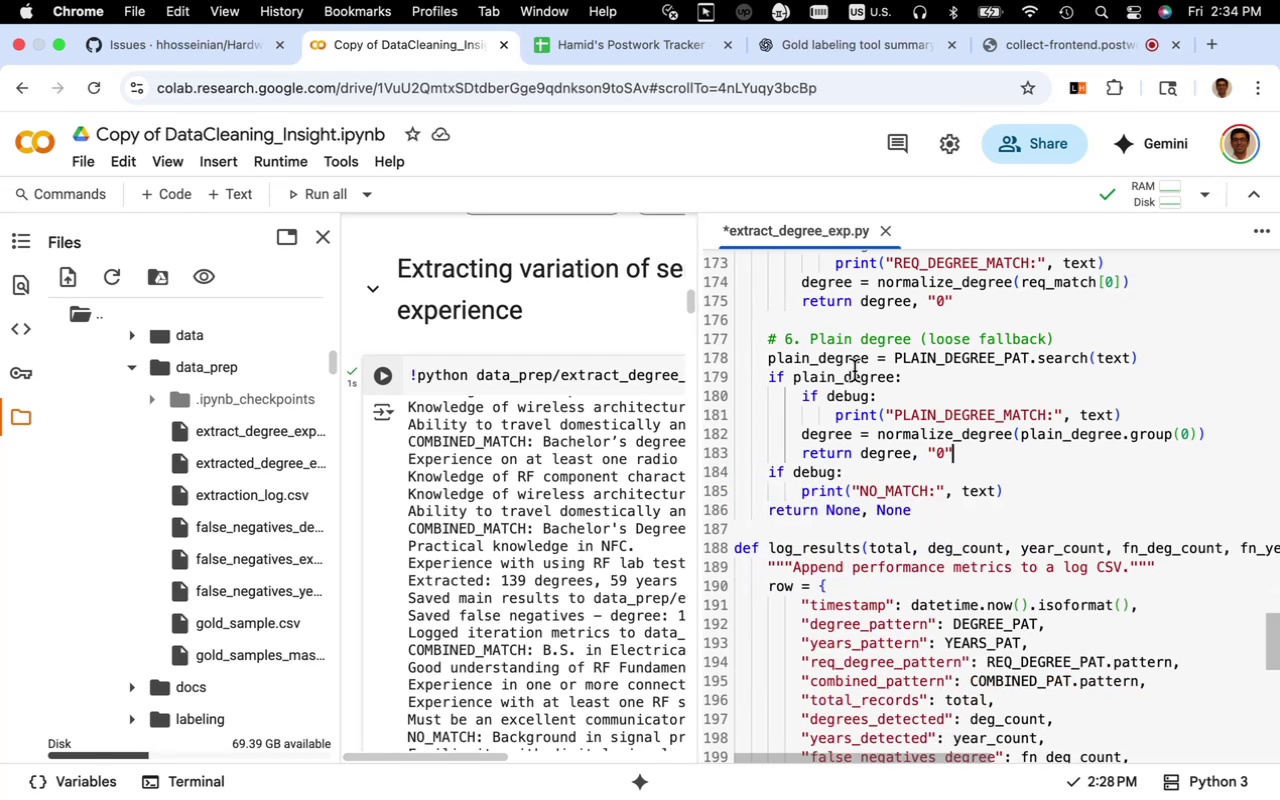 
wait(8.62)
 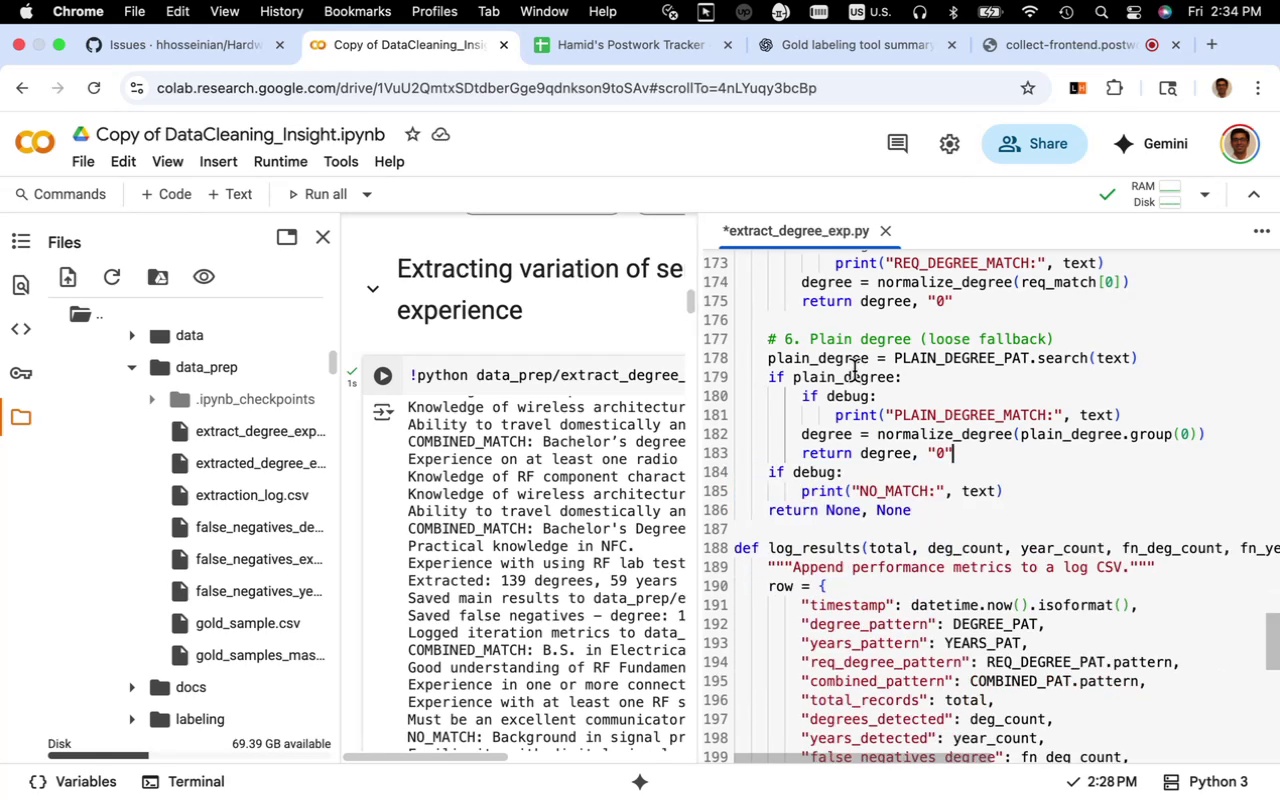 
left_click([850, 55])
 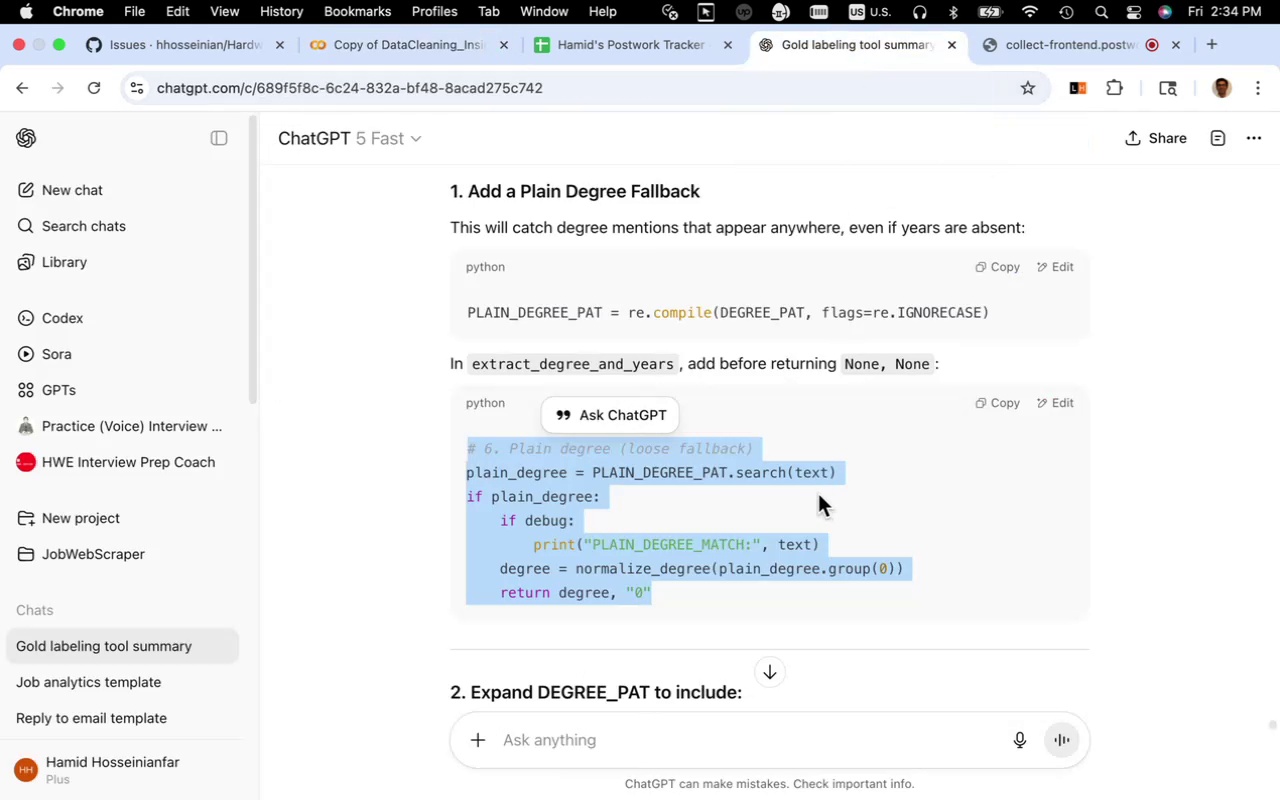 
scroll: coordinate [797, 517], scroll_direction: down, amount: 10.0
 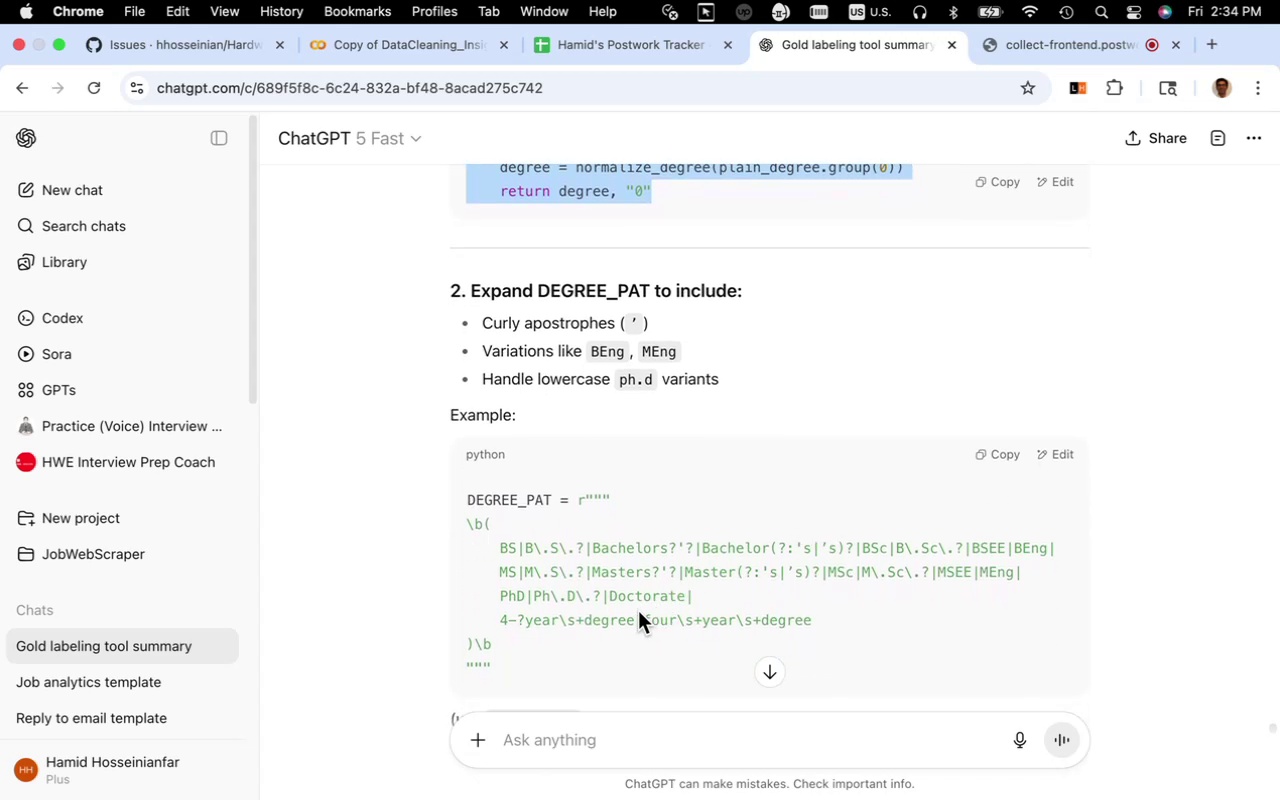 
wait(8.72)
 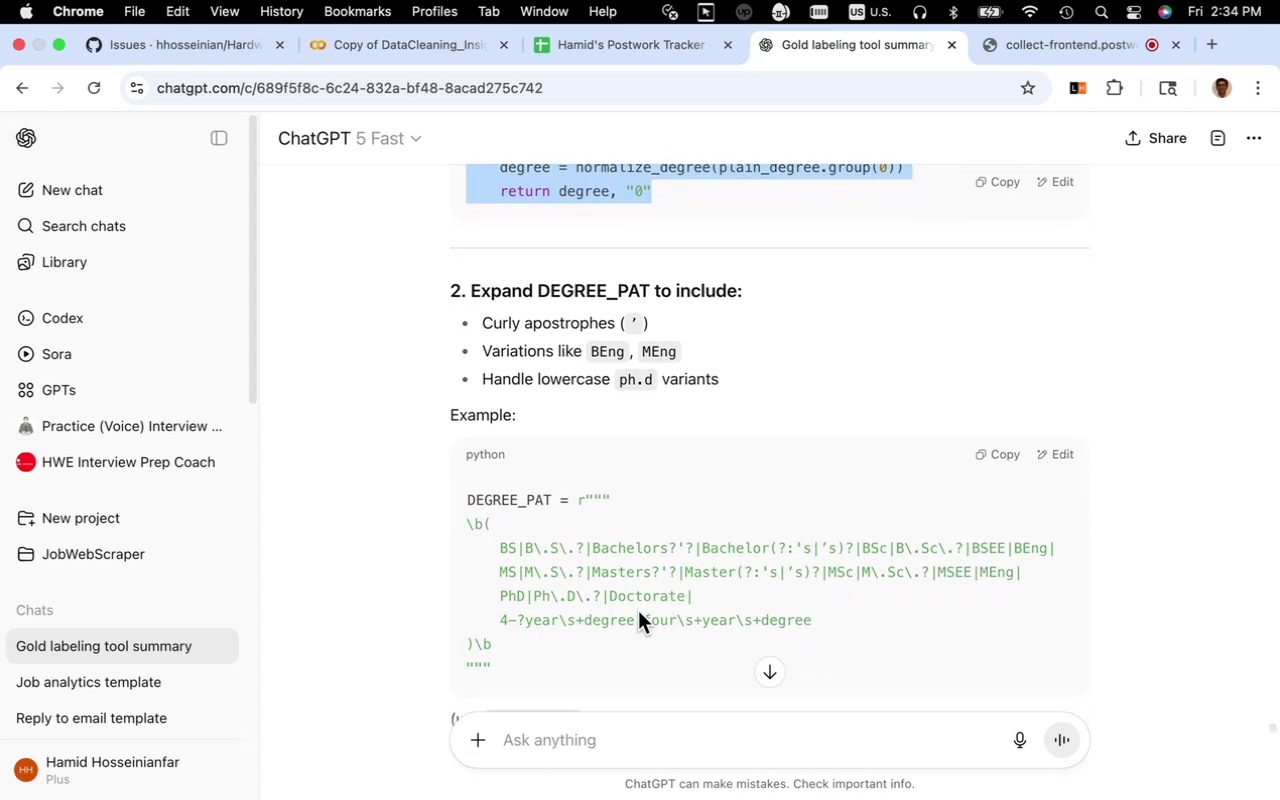 
left_click_drag(start_coordinate=[505, 665], to_coordinate=[447, 507])
 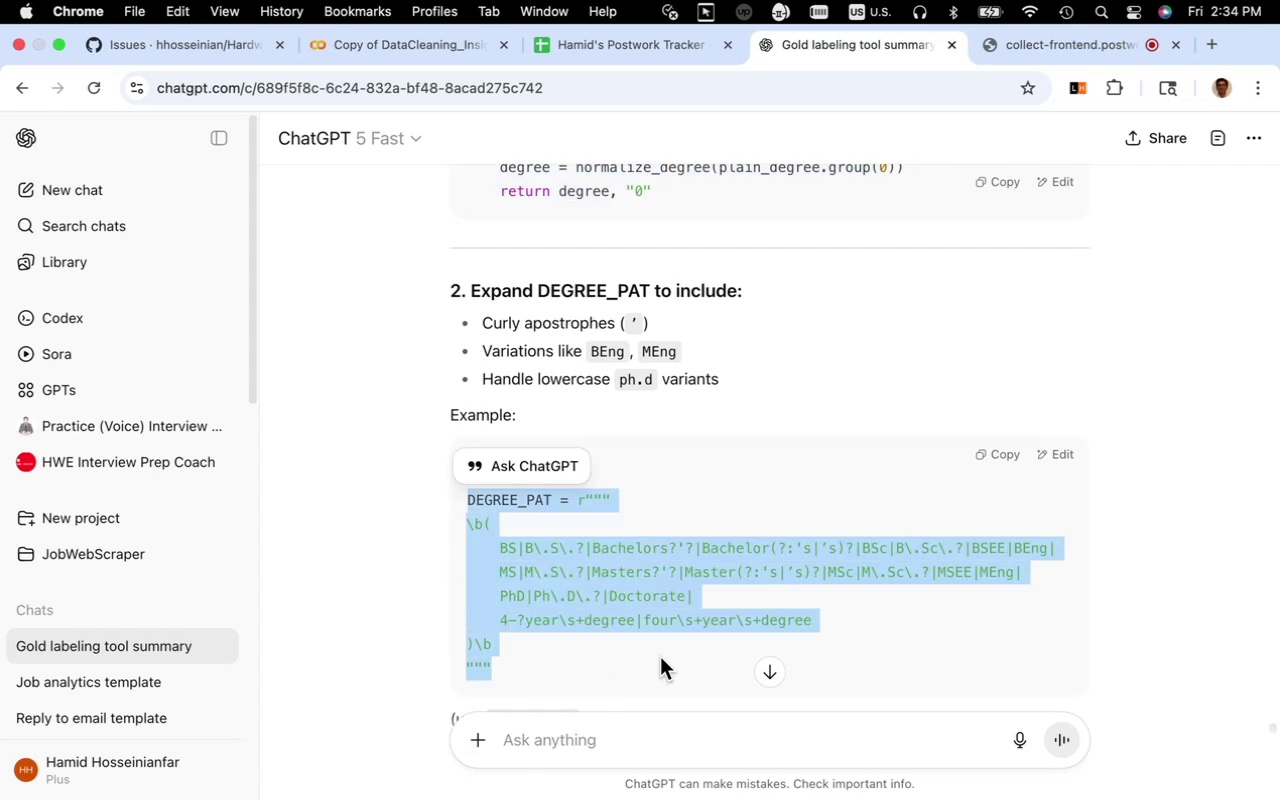 
key(Meta+C)
 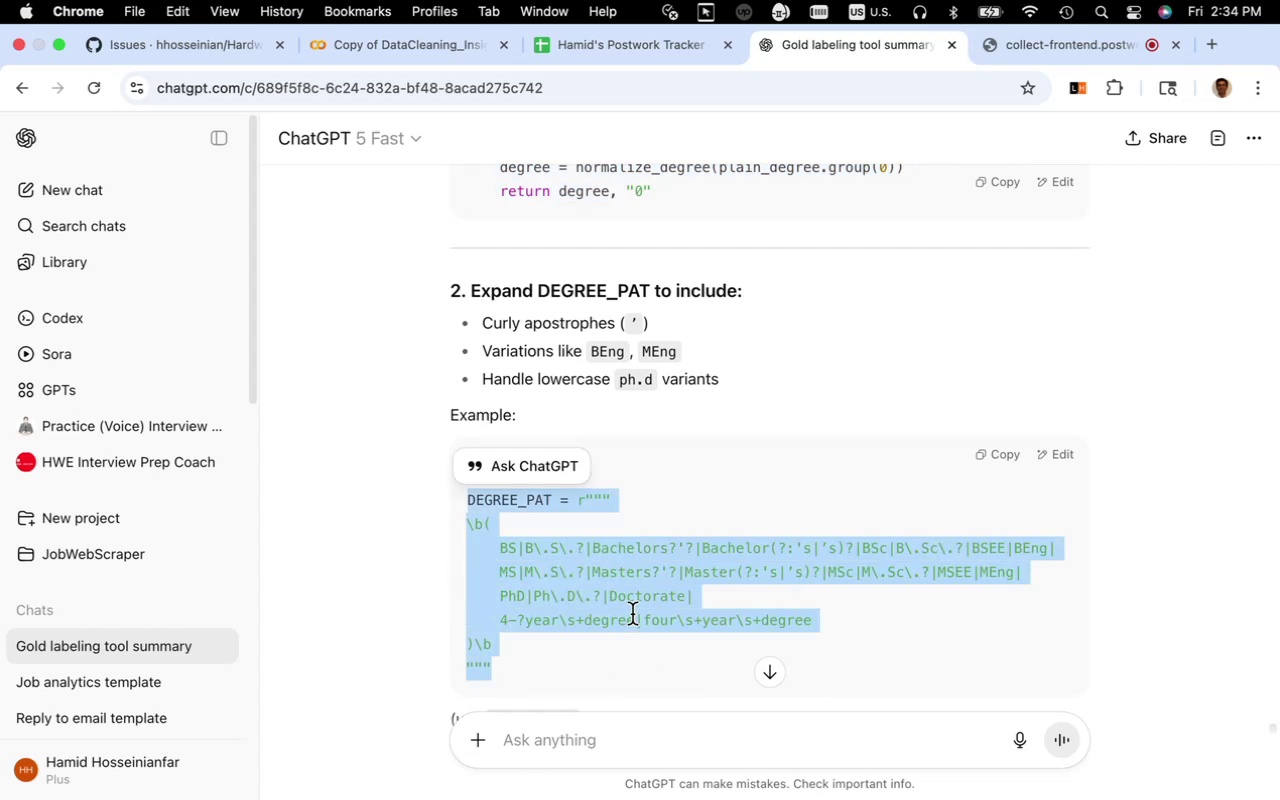 
scroll: coordinate [632, 614], scroll_direction: down, amount: 5.0
 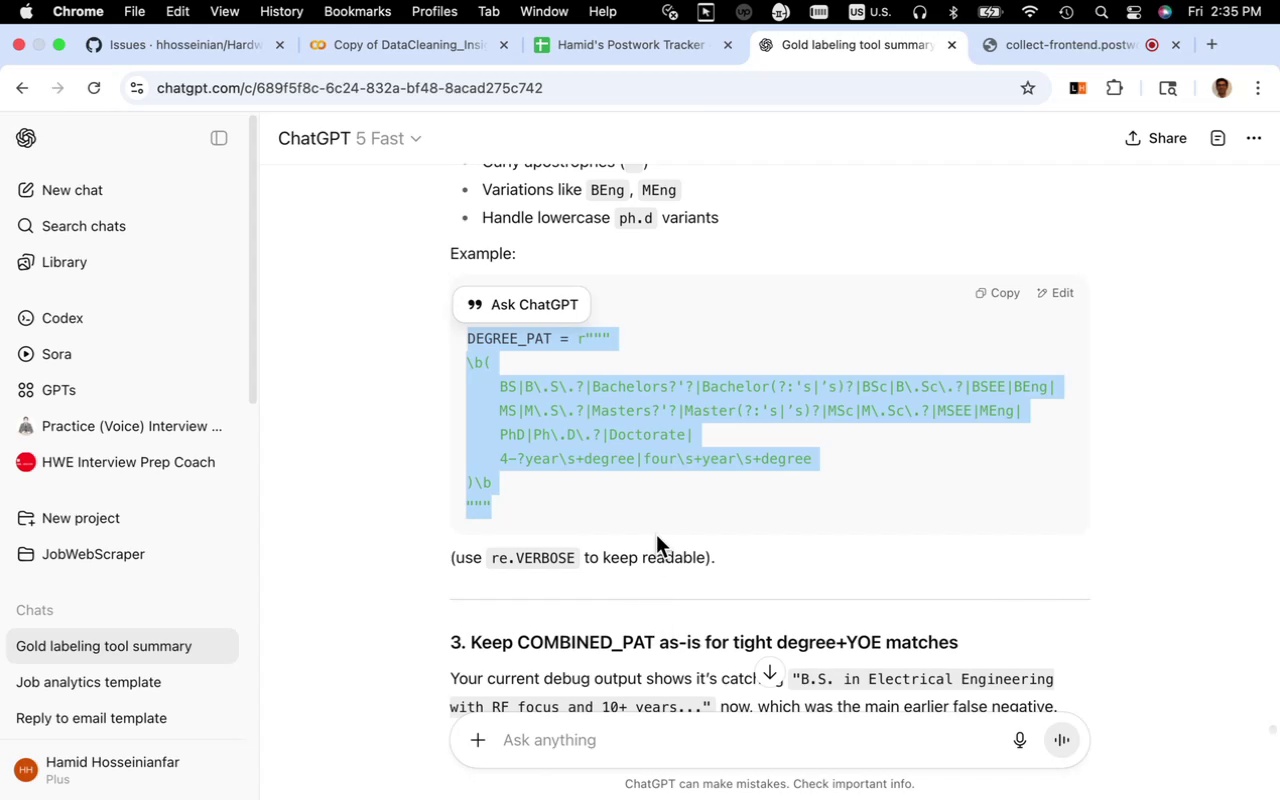 
wait(19.91)
 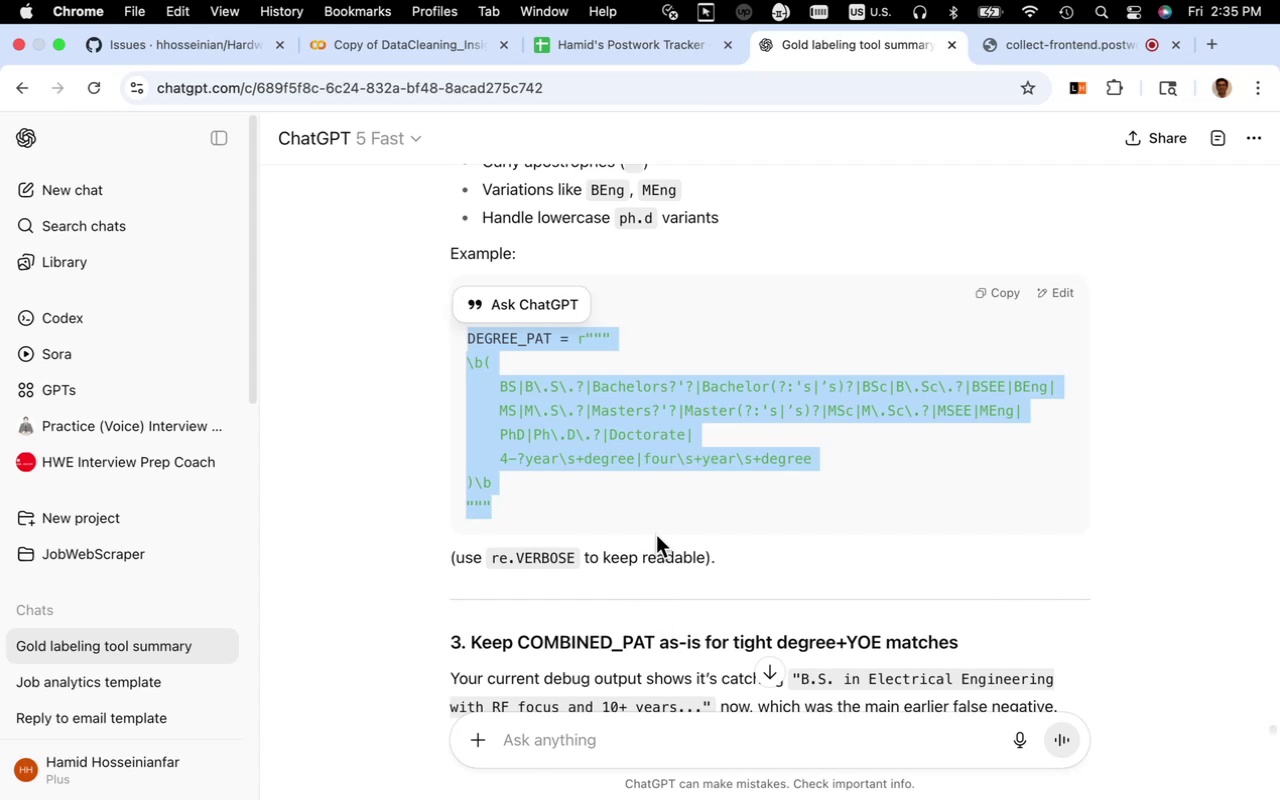 
left_click([461, 48])
 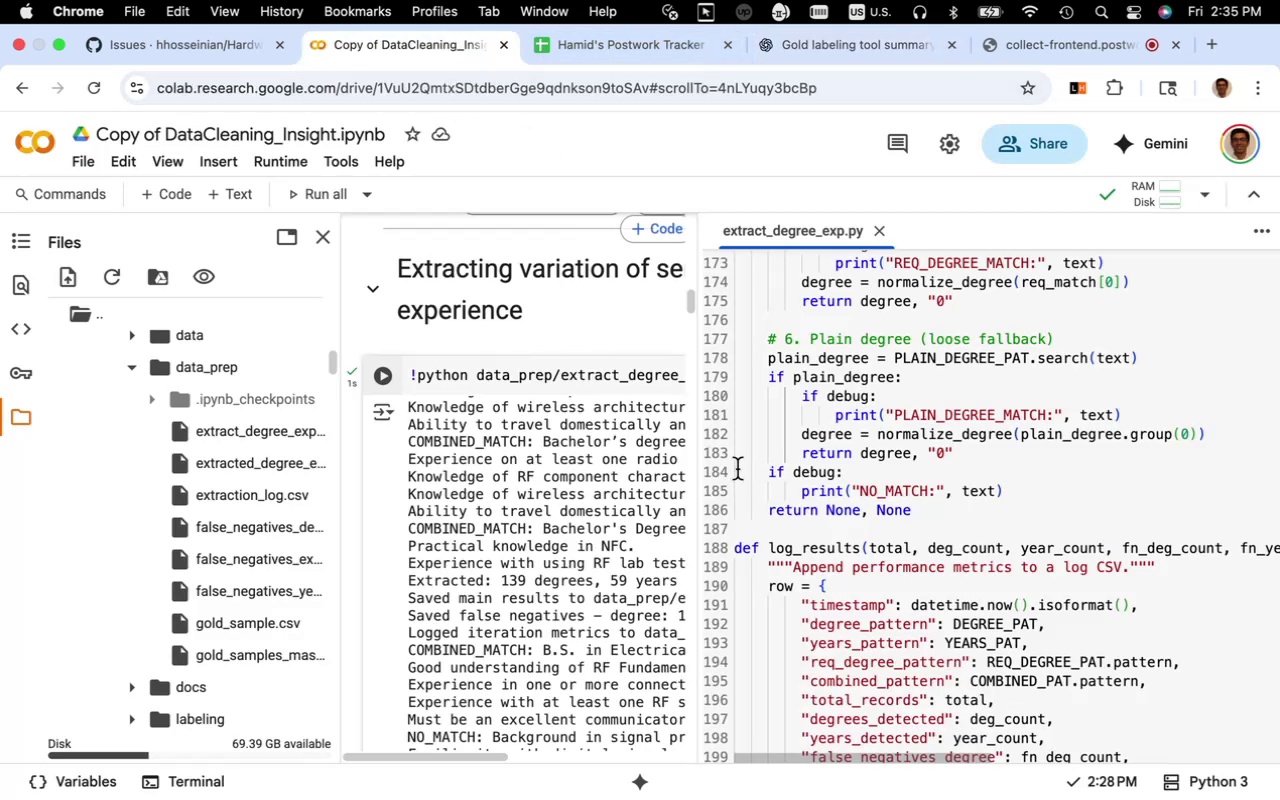 
scroll: coordinate [865, 536], scroll_direction: up, amount: 56.0
 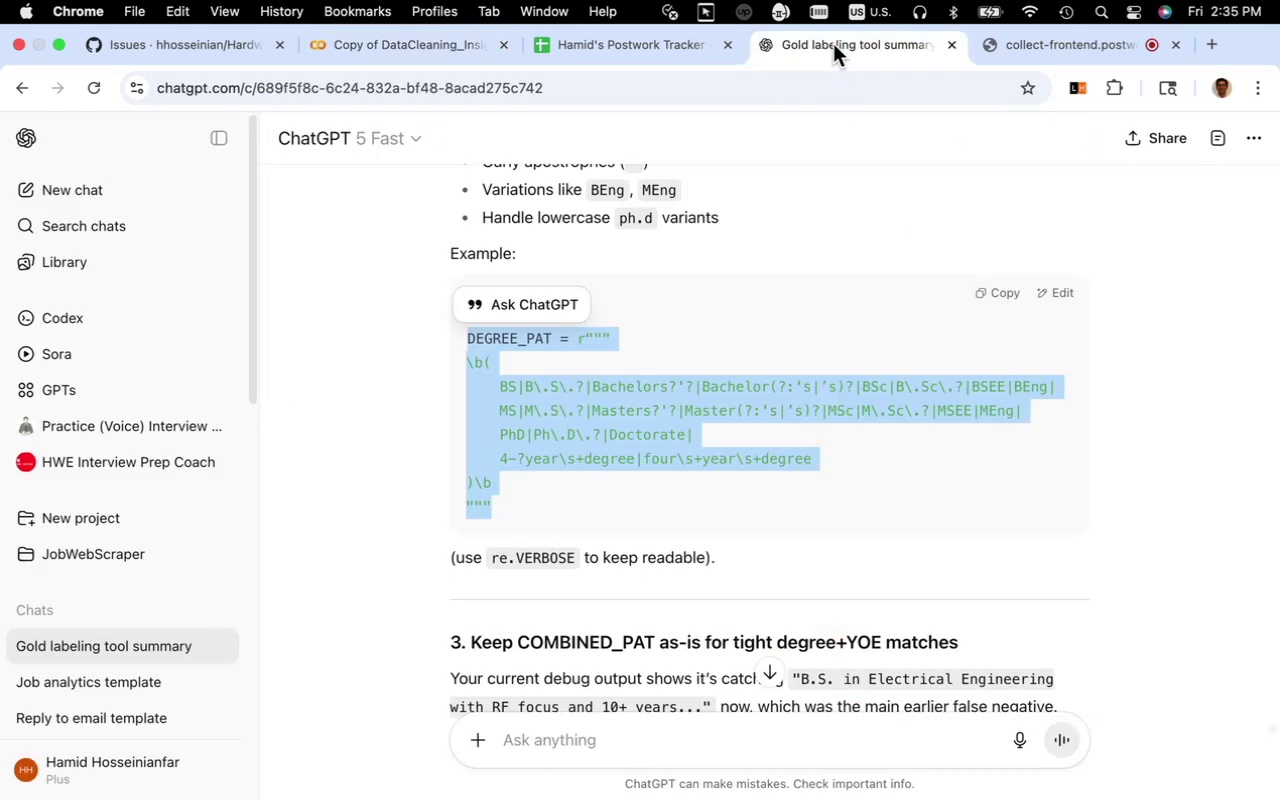 
wait(6.08)
 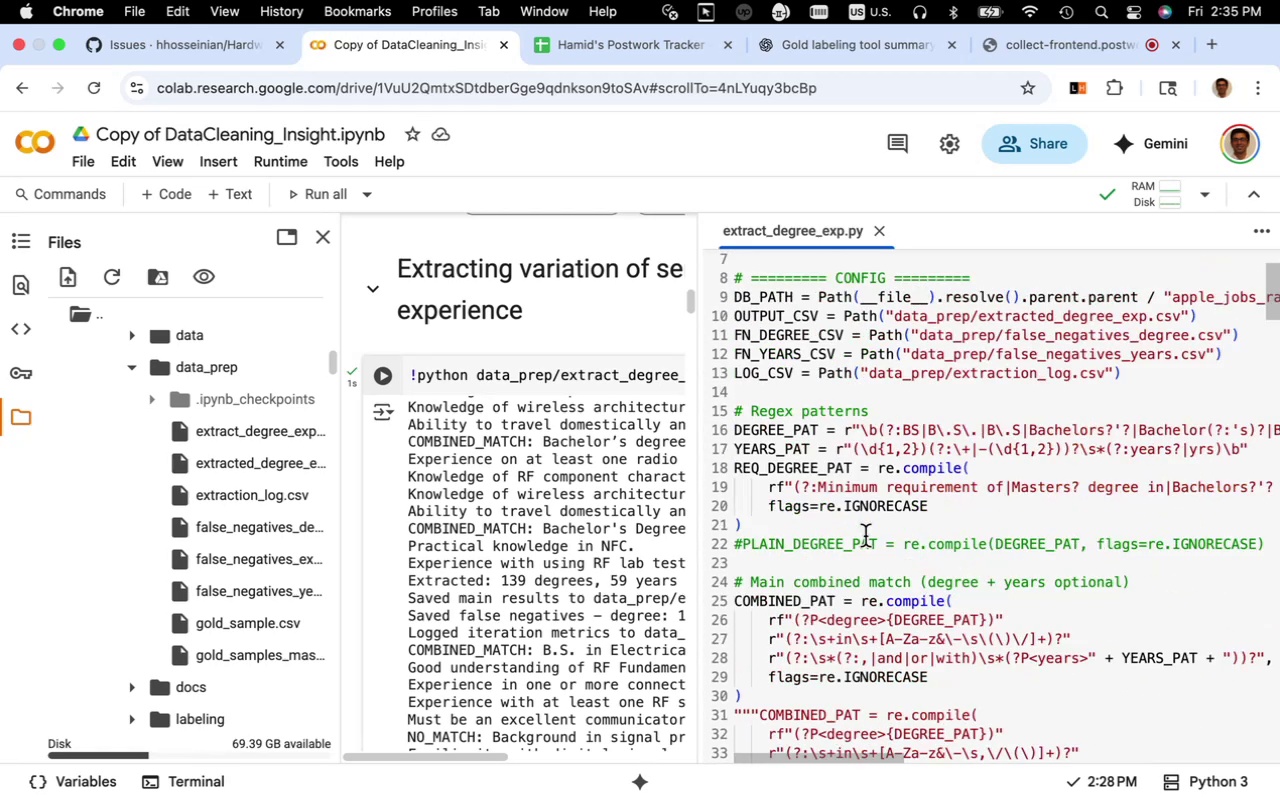 
left_click([456, 53])
 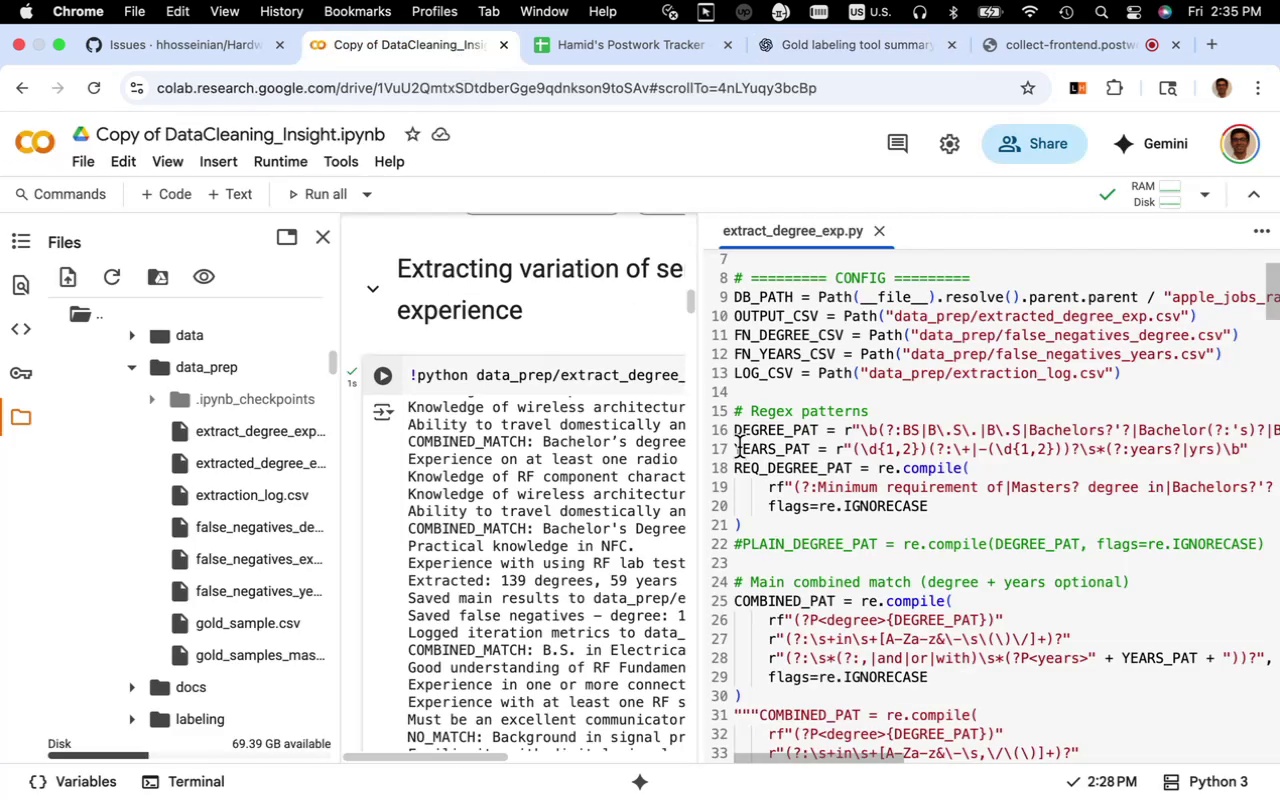 
left_click_drag(start_coordinate=[733, 436], to_coordinate=[740, 428])
 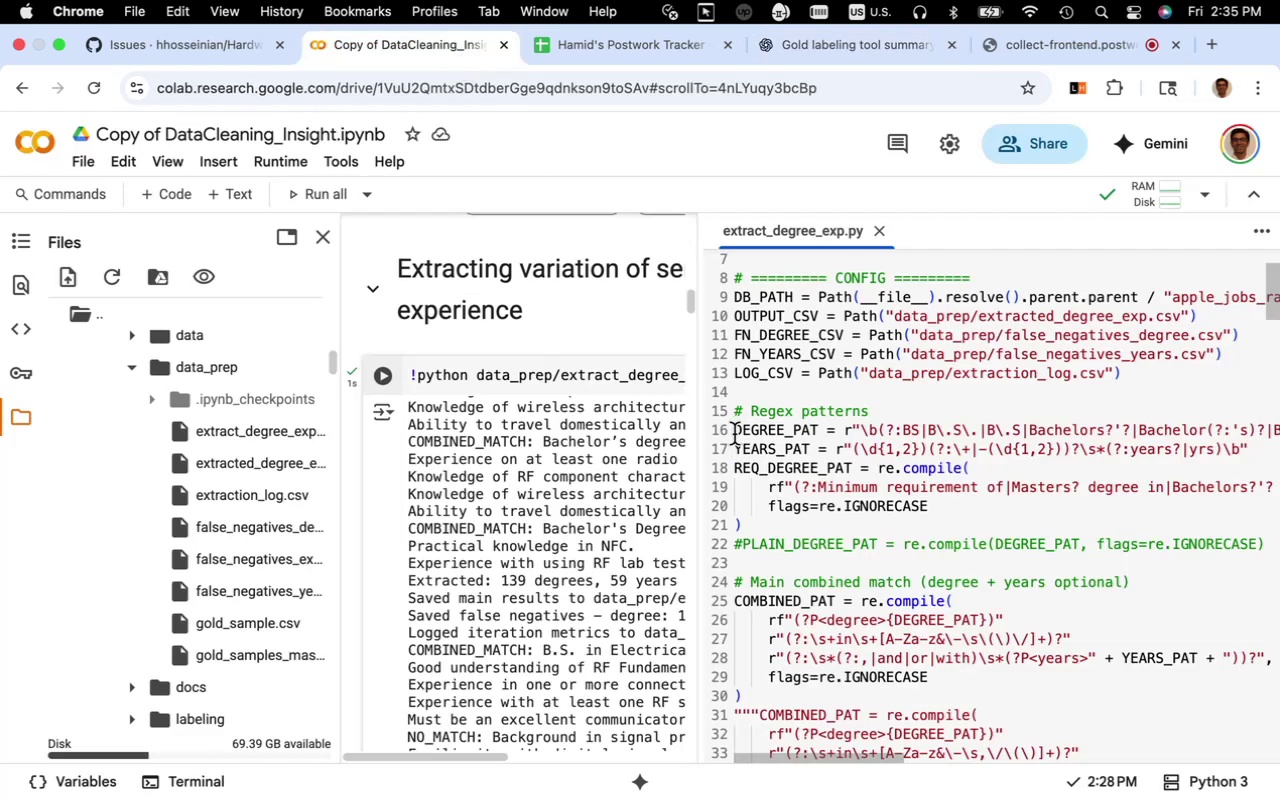 
left_click_drag(start_coordinate=[734, 434], to_coordinate=[738, 451])
 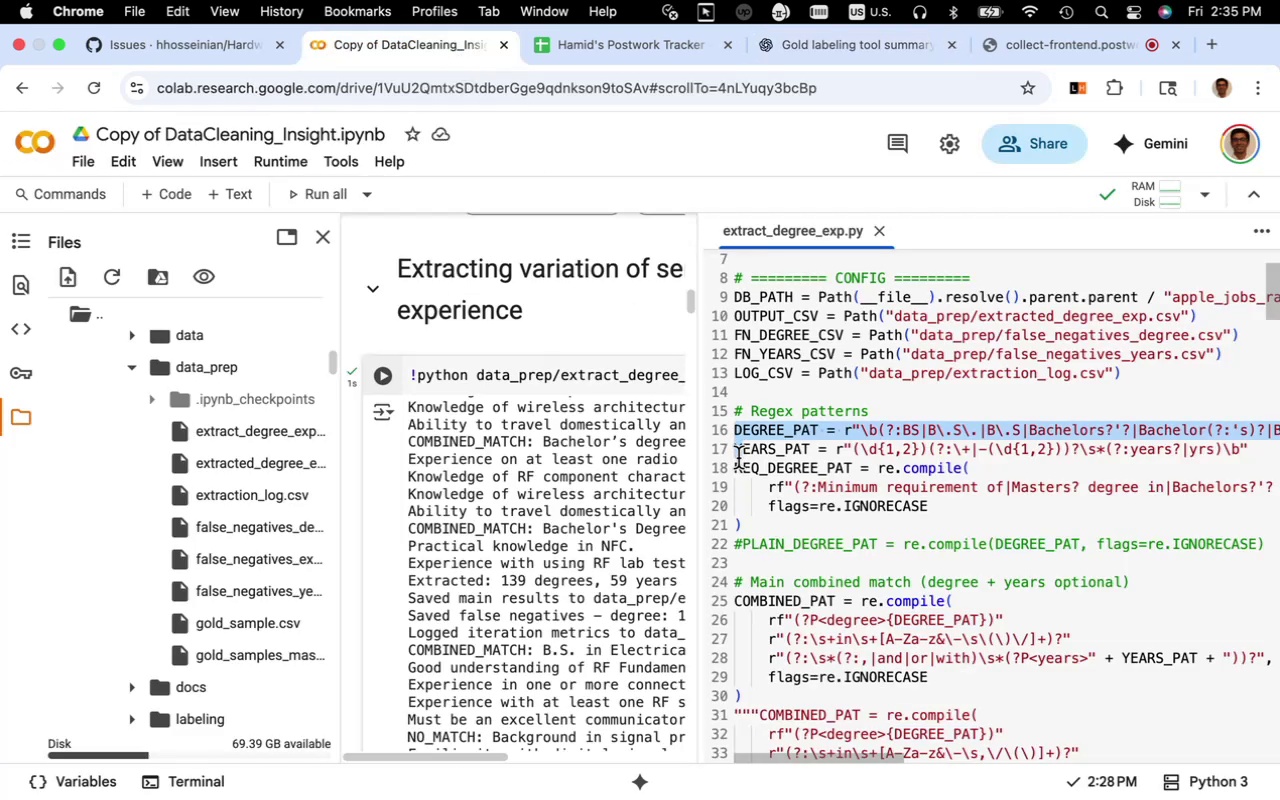 
left_click([737, 451])
 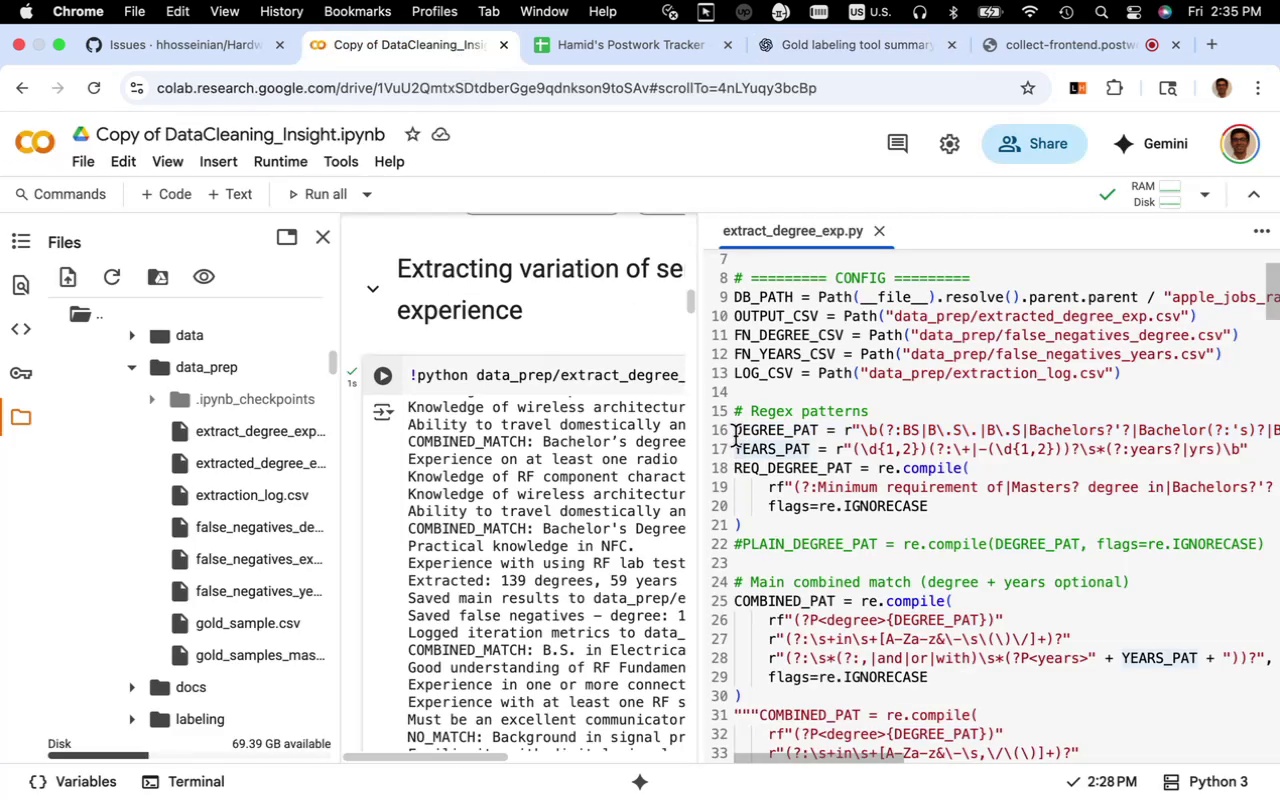 
left_click_drag(start_coordinate=[735, 435], to_coordinate=[733, 441])
 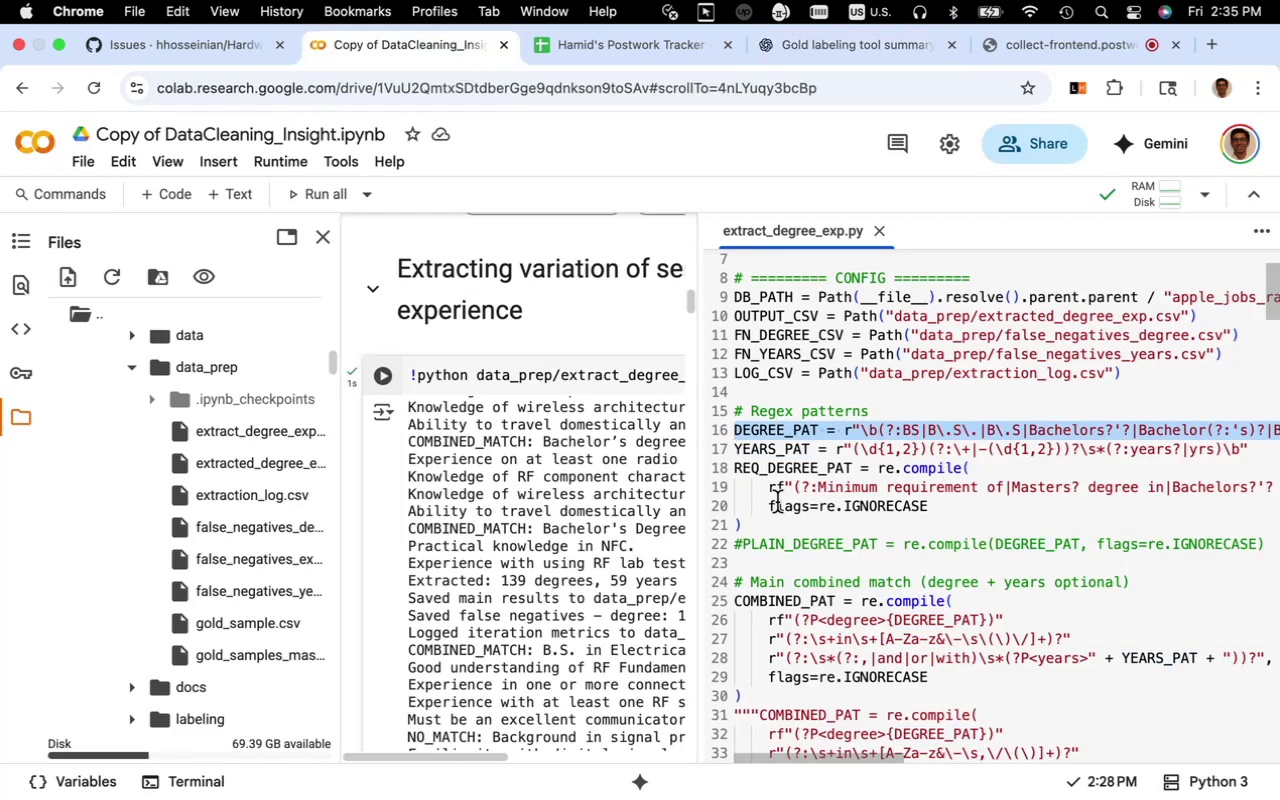 
key(Meta+V)
 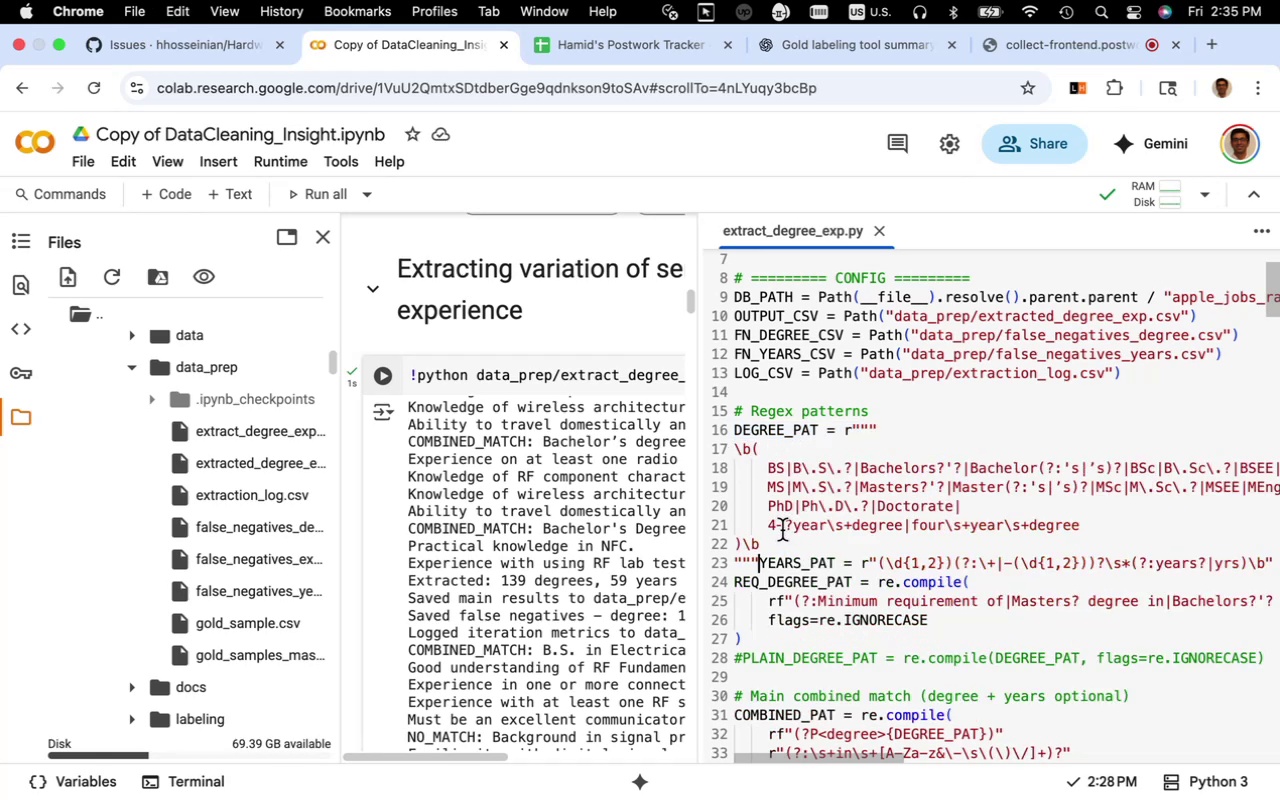 
wait(10.29)
 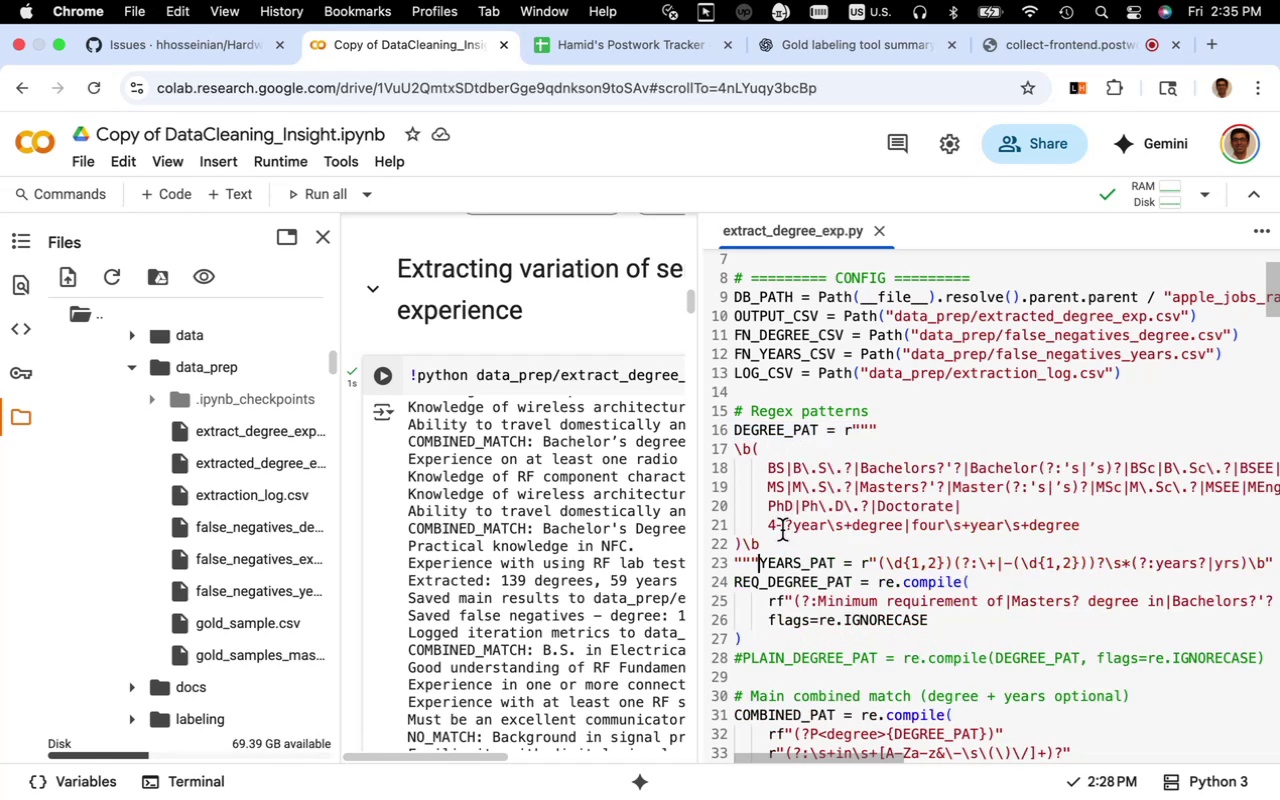 
key(Enter)
 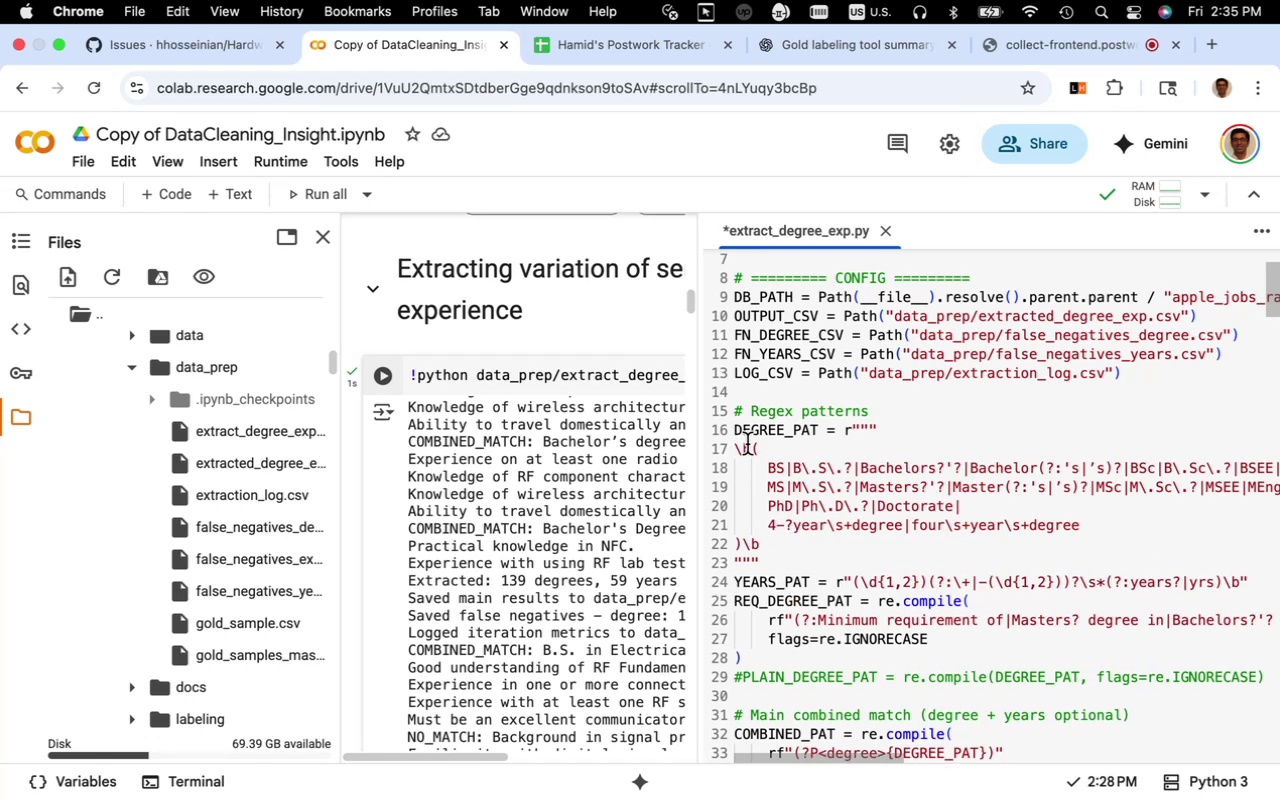 
wait(11.67)
 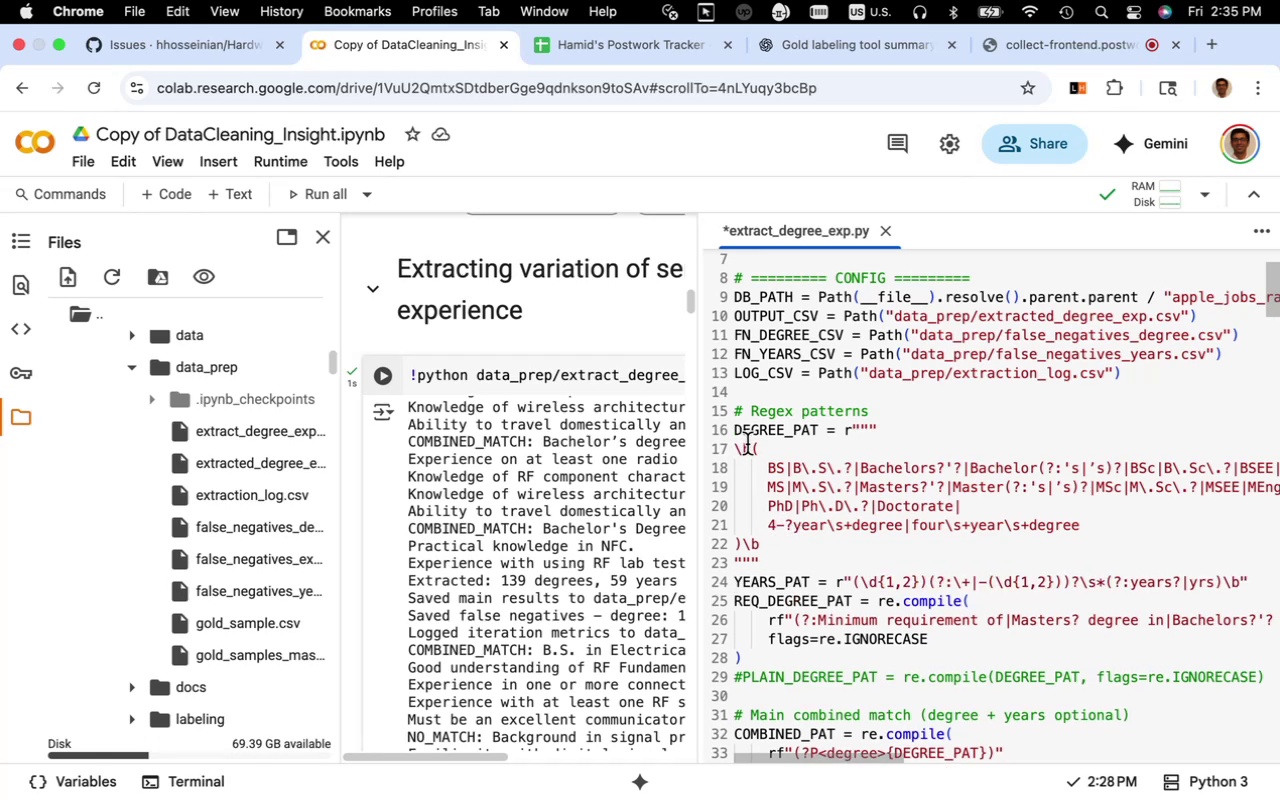 
left_click([449, 55])
 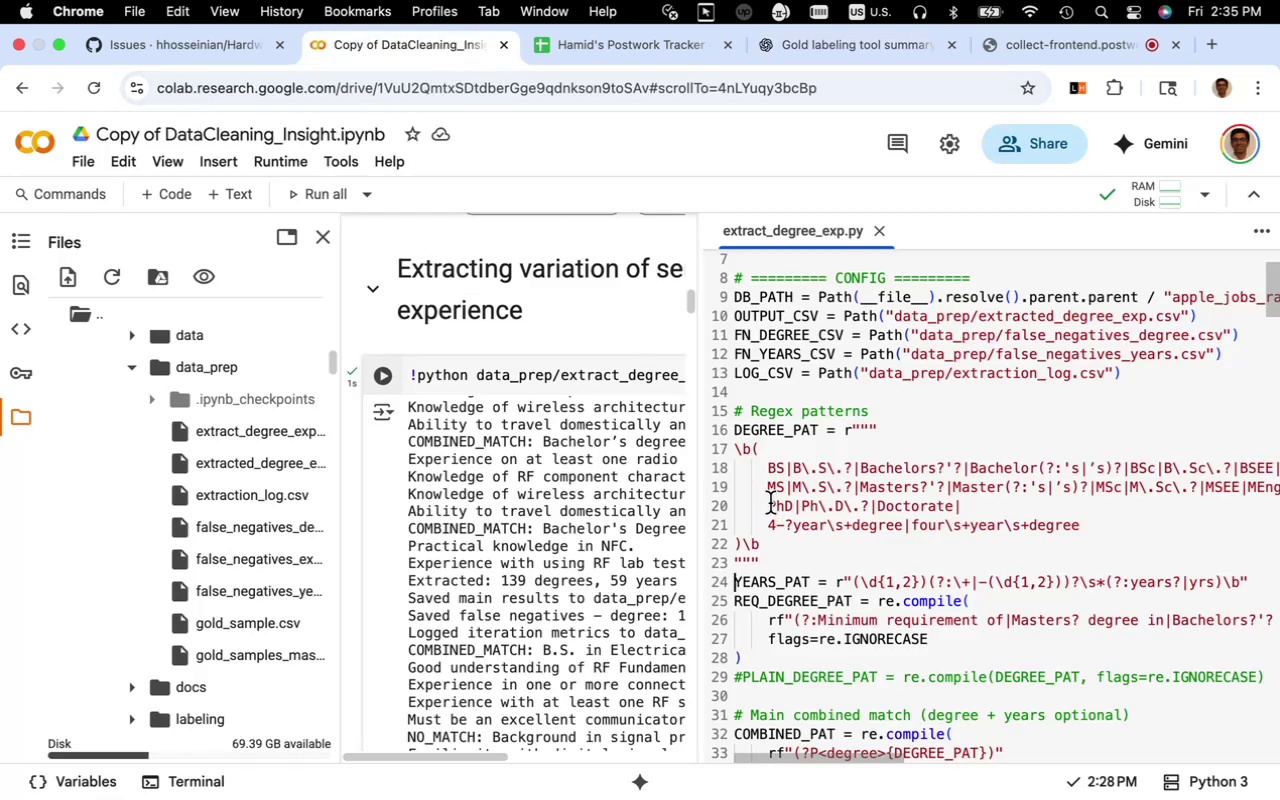 
left_click([770, 501])
 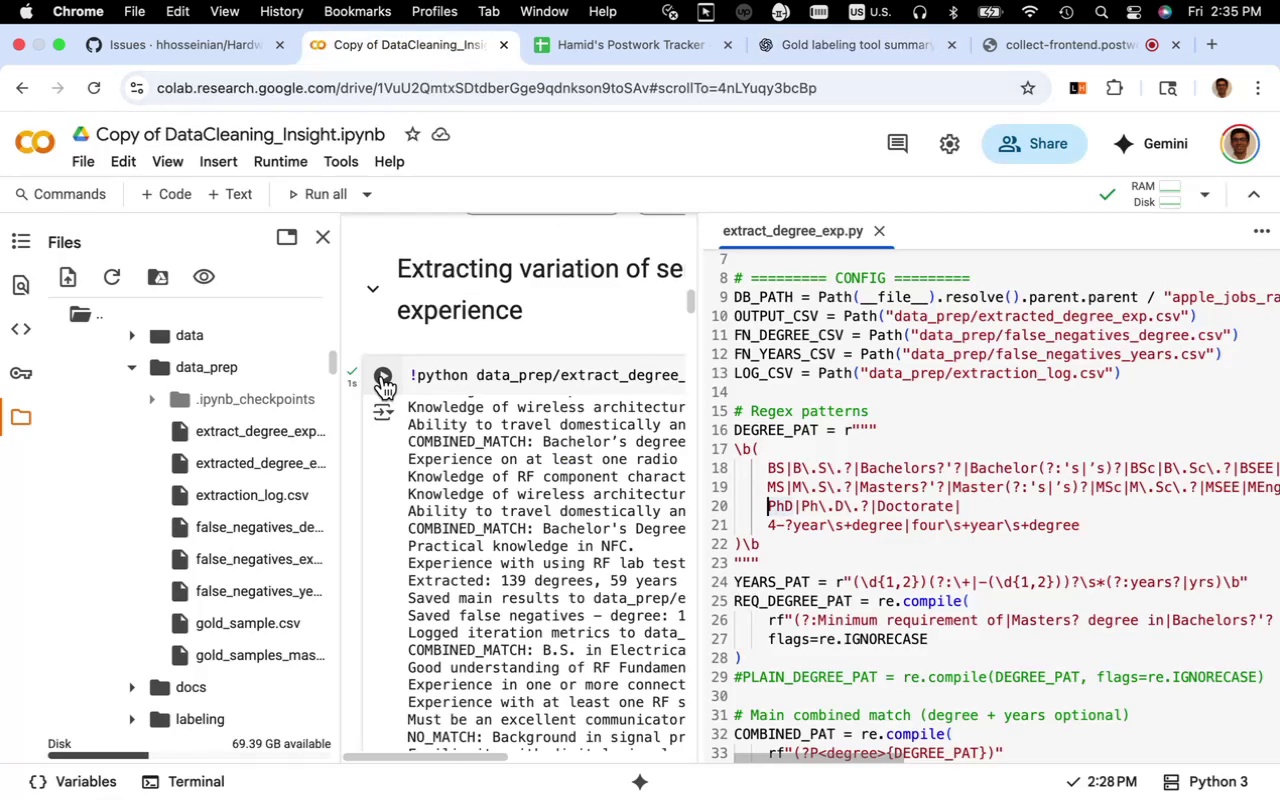 
left_click([382, 376])
 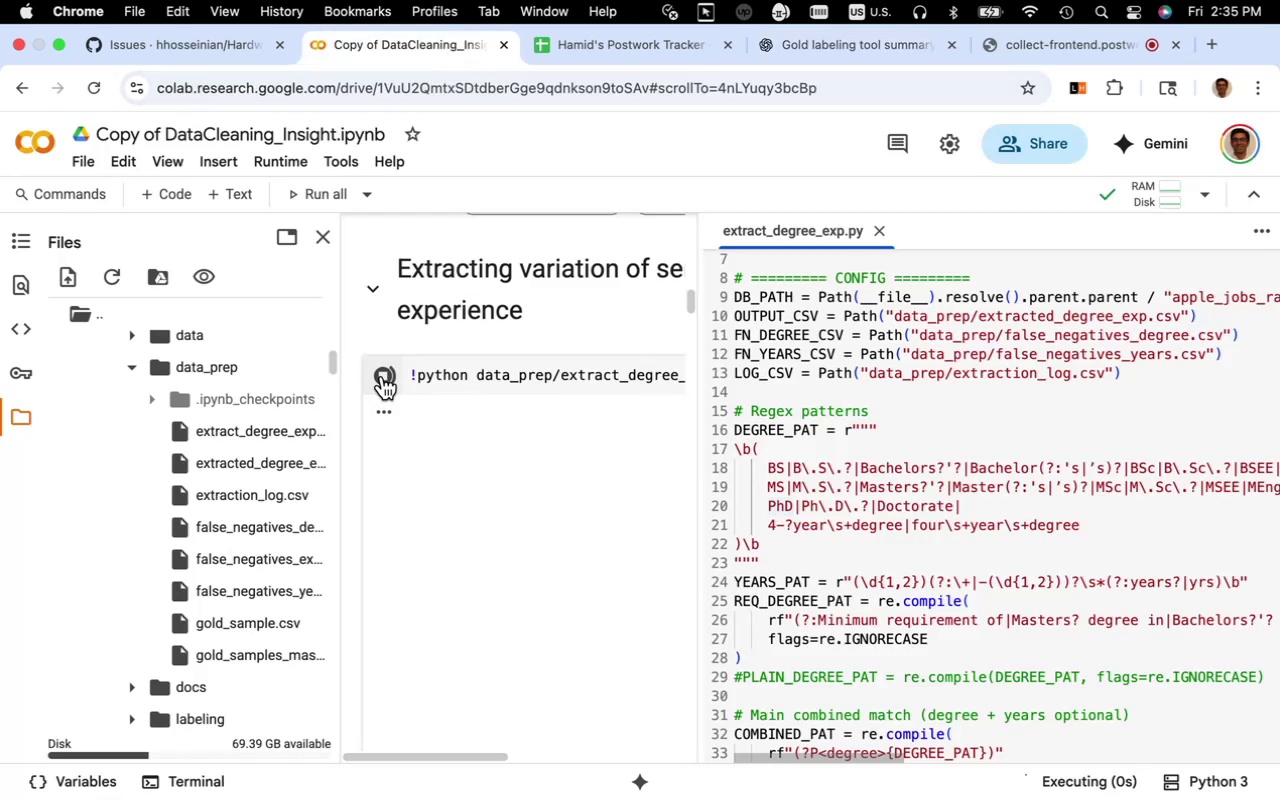 
mouse_move([583, 567])
 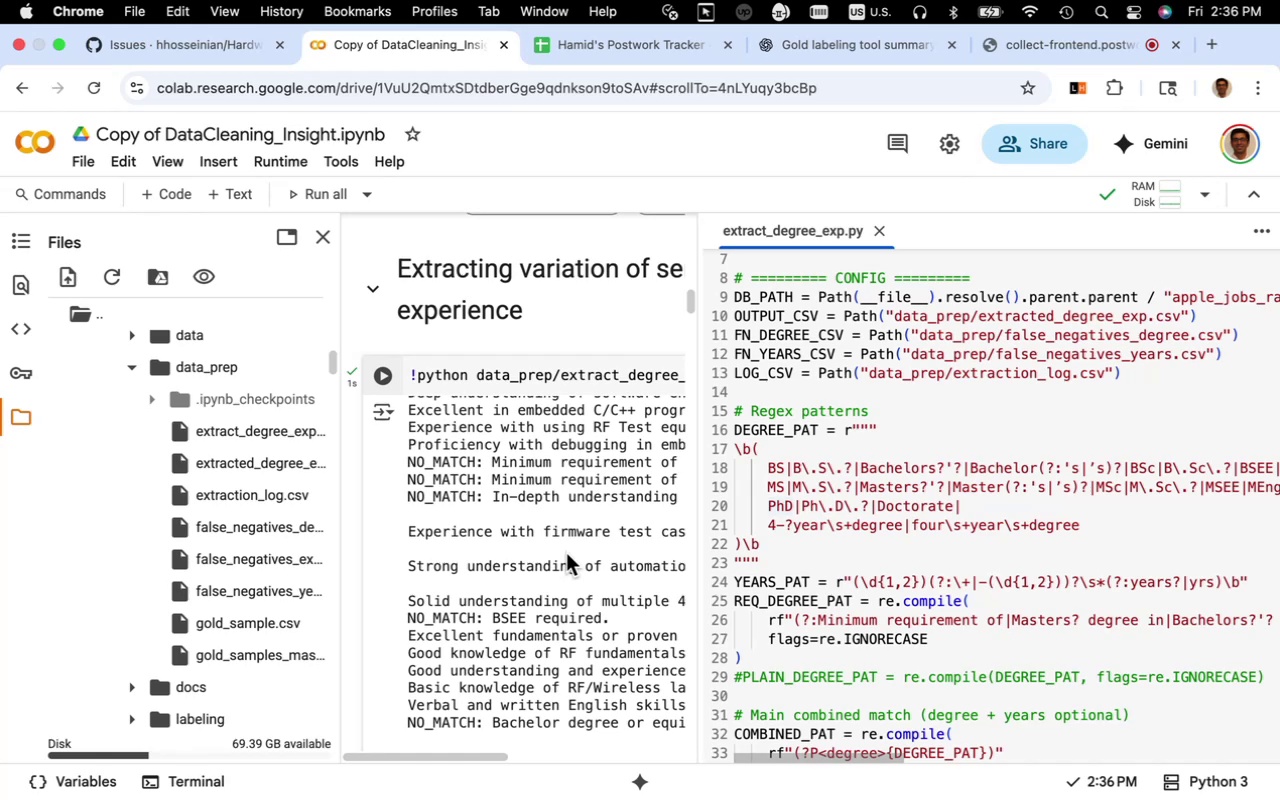 
scroll: coordinate [566, 553], scroll_direction: down, amount: 4.0
 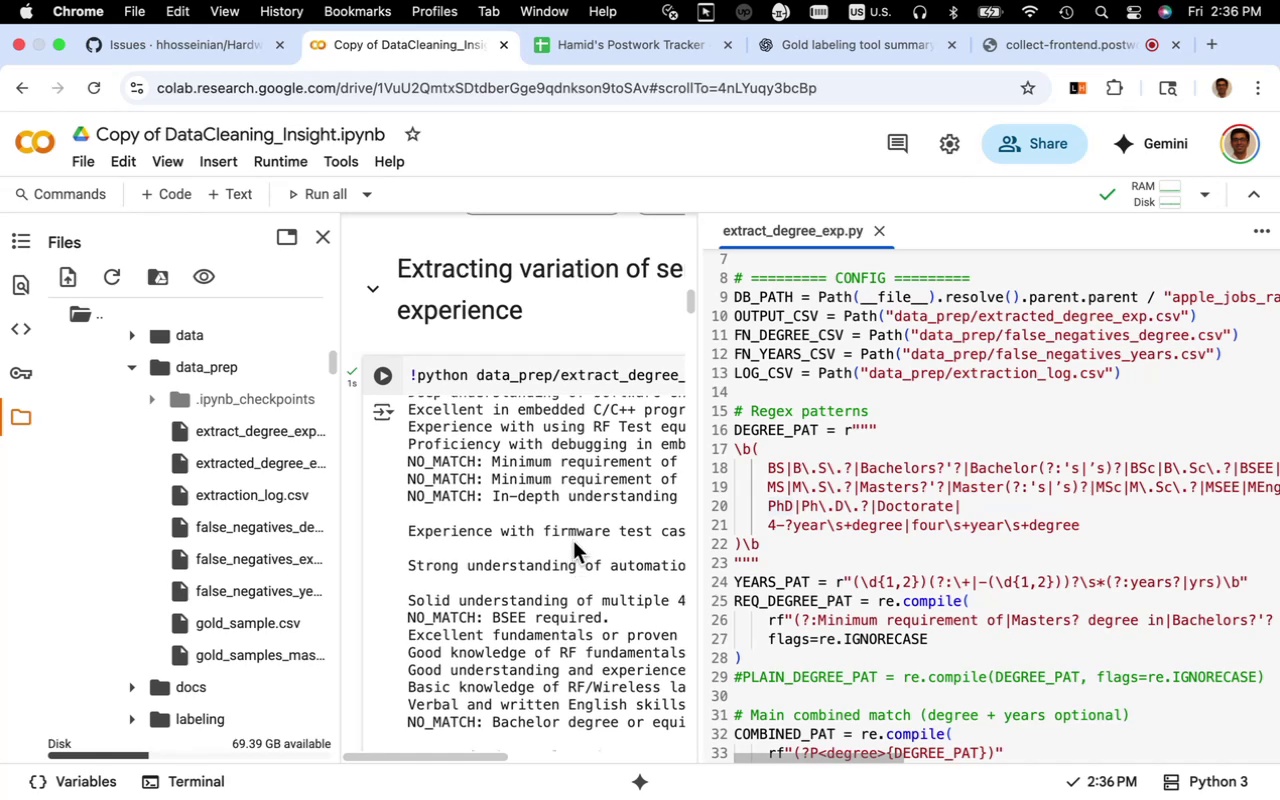 
scroll: coordinate [573, 541], scroll_direction: up, amount: 68.0
 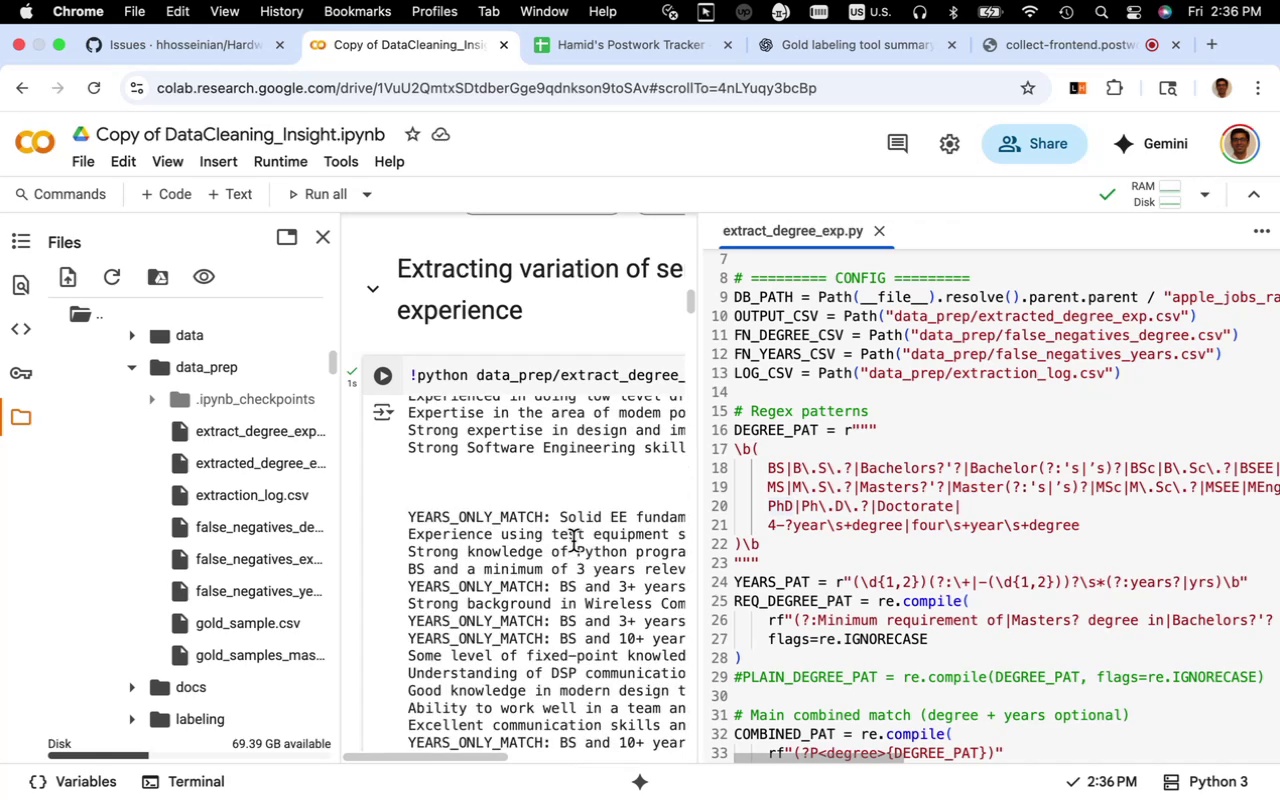 
scroll: coordinate [573, 541], scroll_direction: down, amount: 18.0
 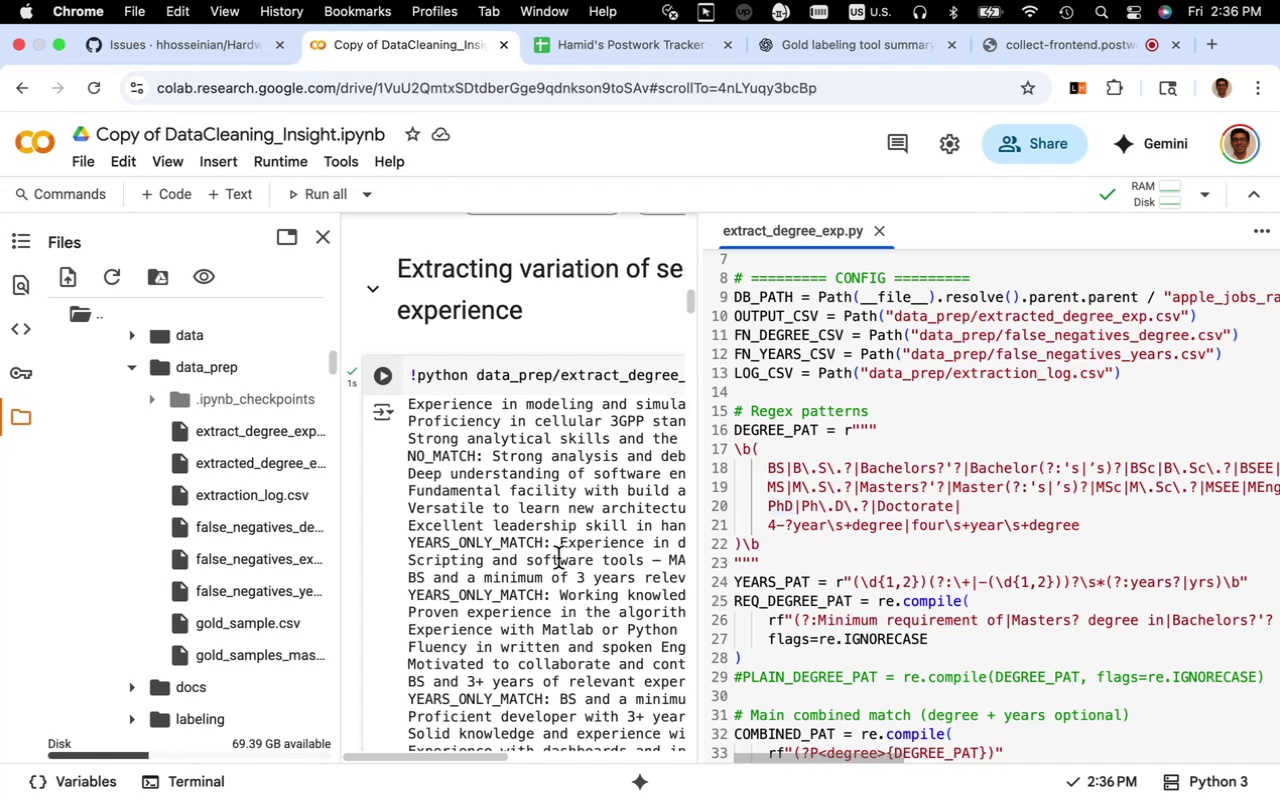 
wait(12.88)
 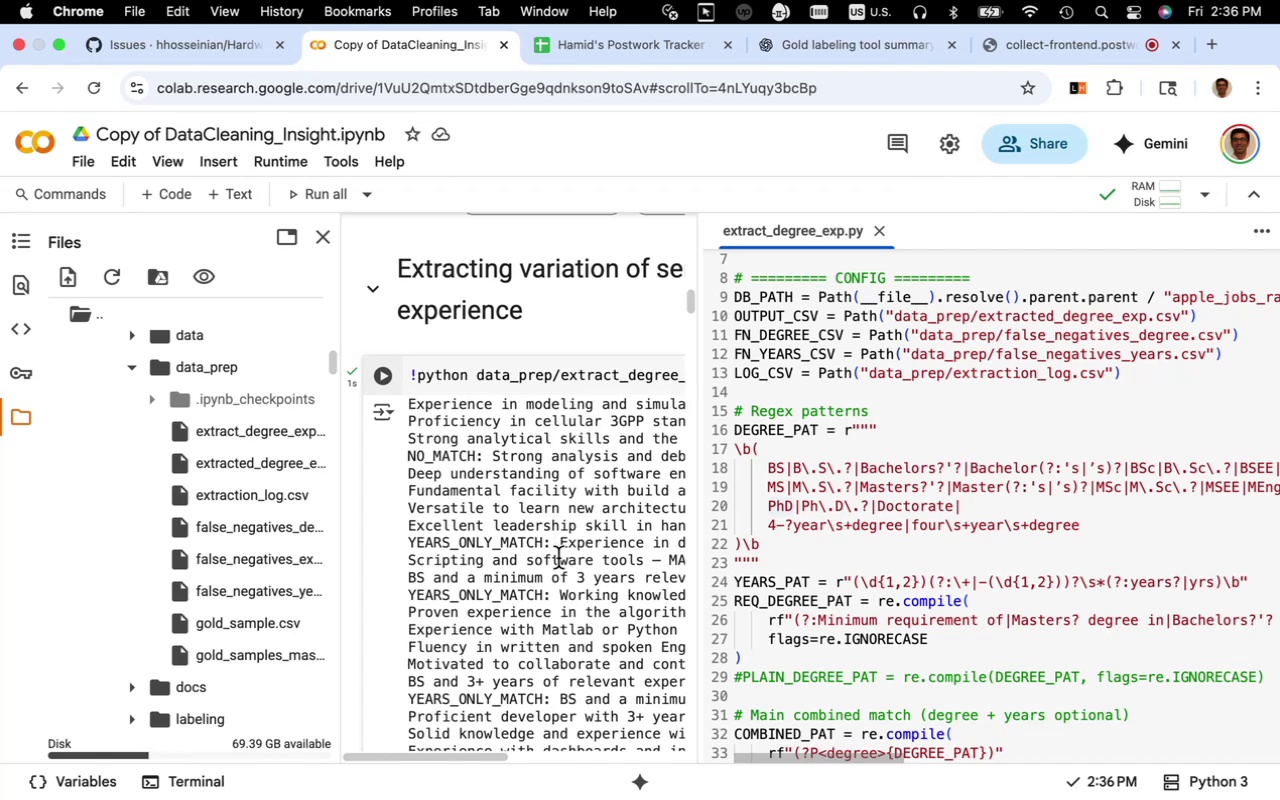 
scroll: coordinate [558, 500], scroll_direction: down, amount: 159.0
 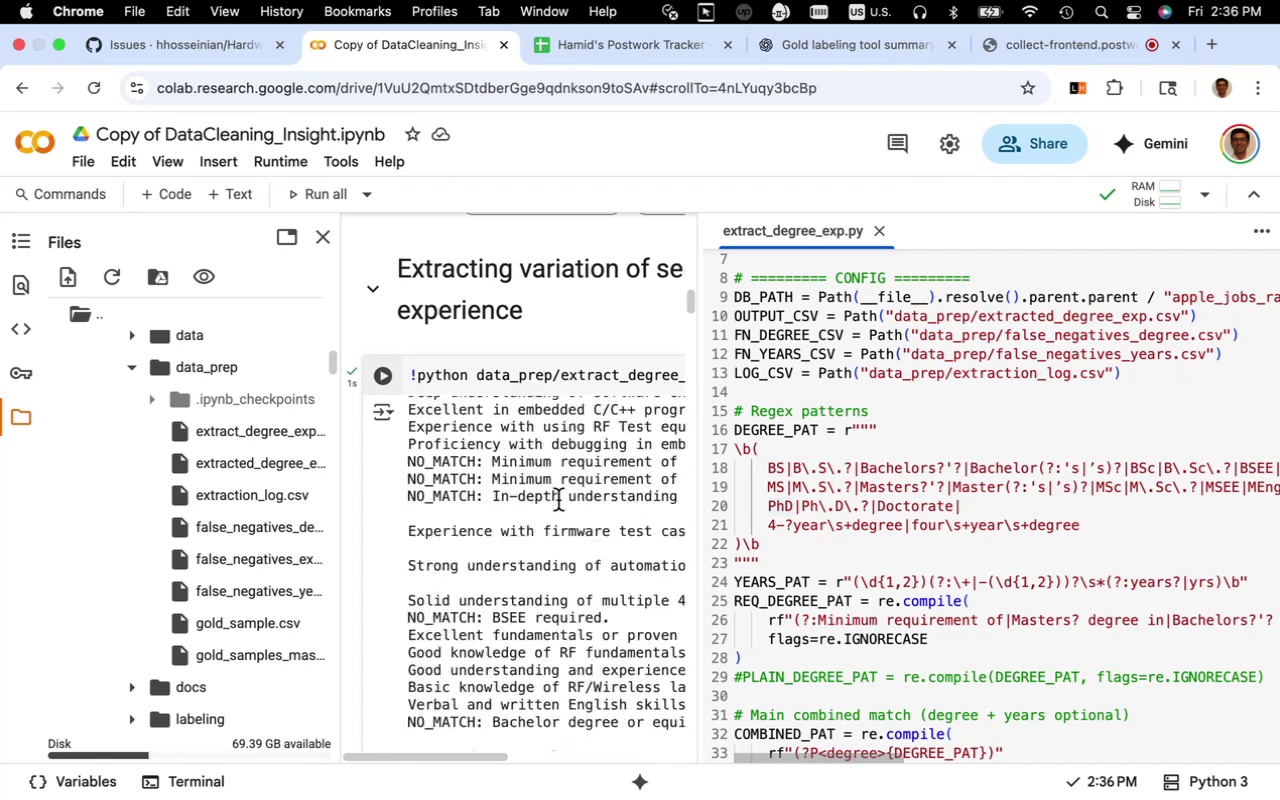 
scroll: coordinate [558, 500], scroll_direction: up, amount: 49.0
 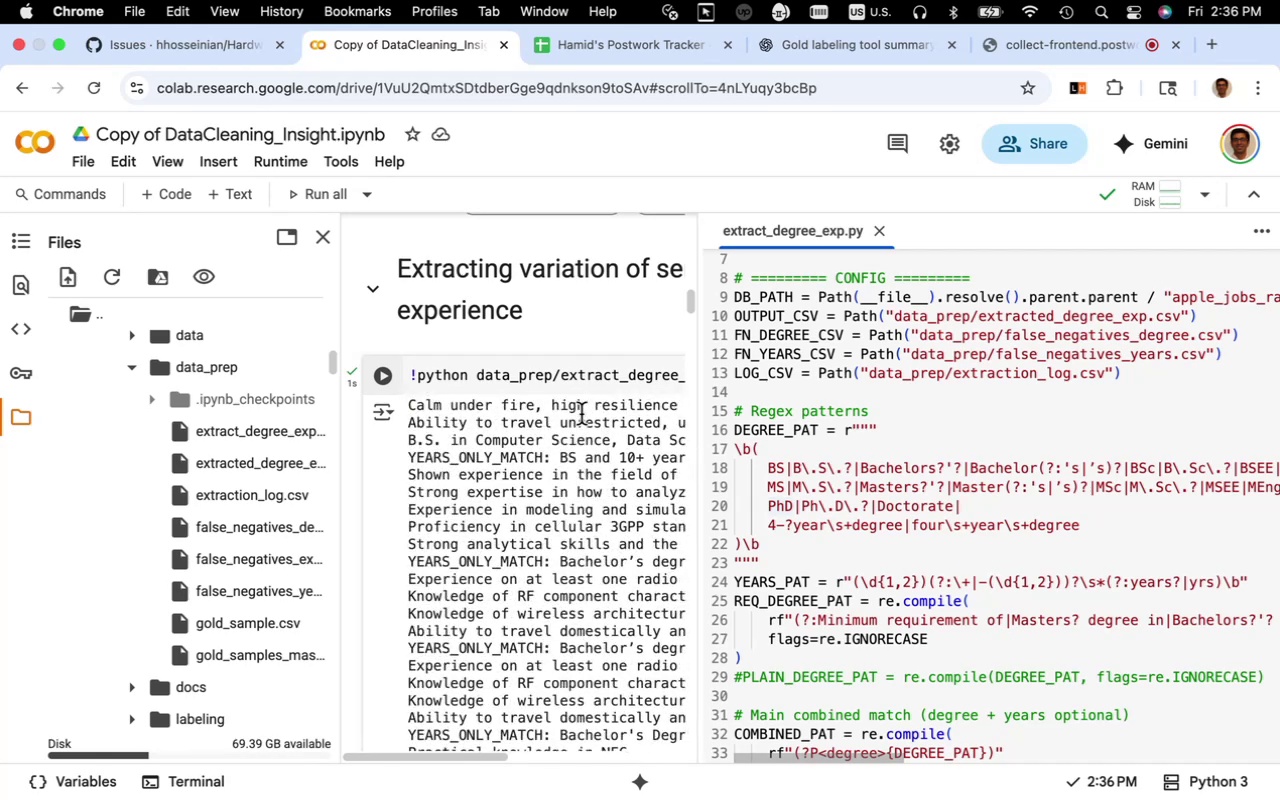 
scroll: coordinate [805, 467], scroll_direction: down, amount: 6.0
 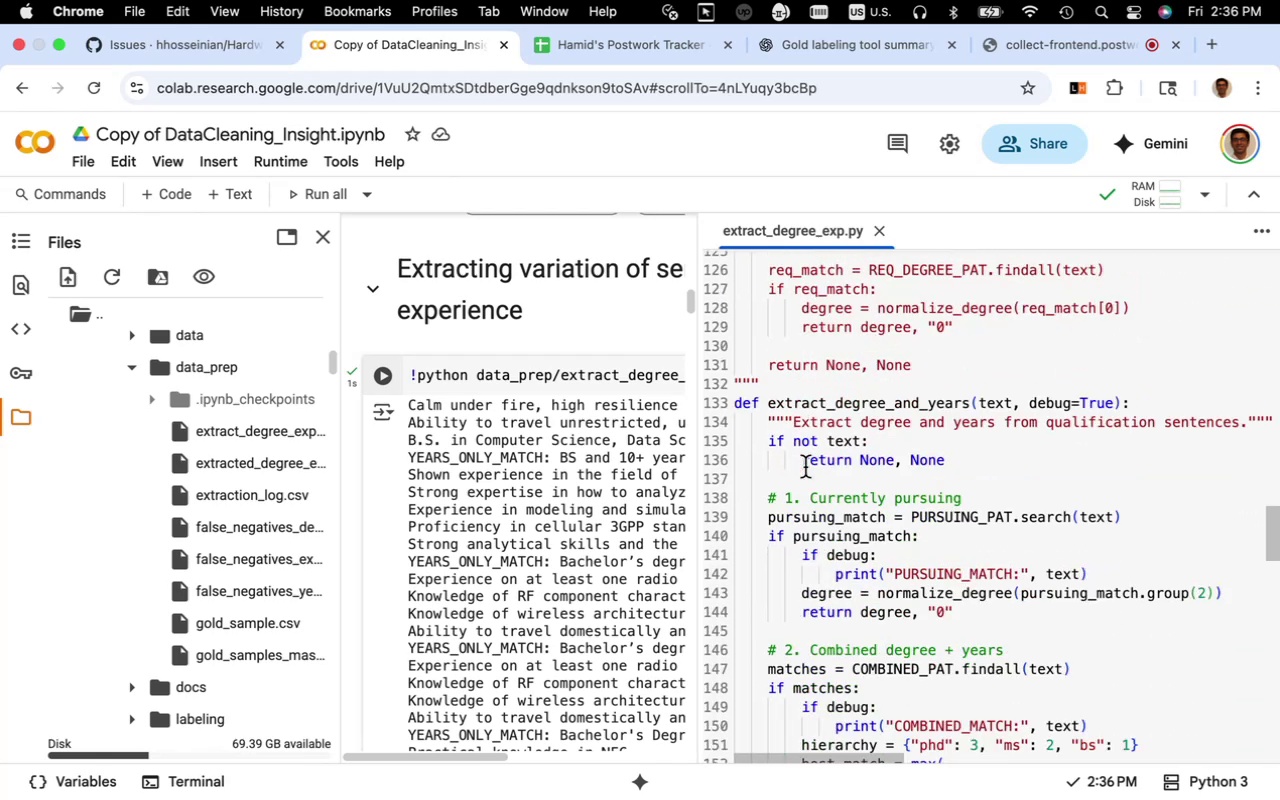 
scroll: coordinate [805, 467], scroll_direction: up, amount: 3.0
 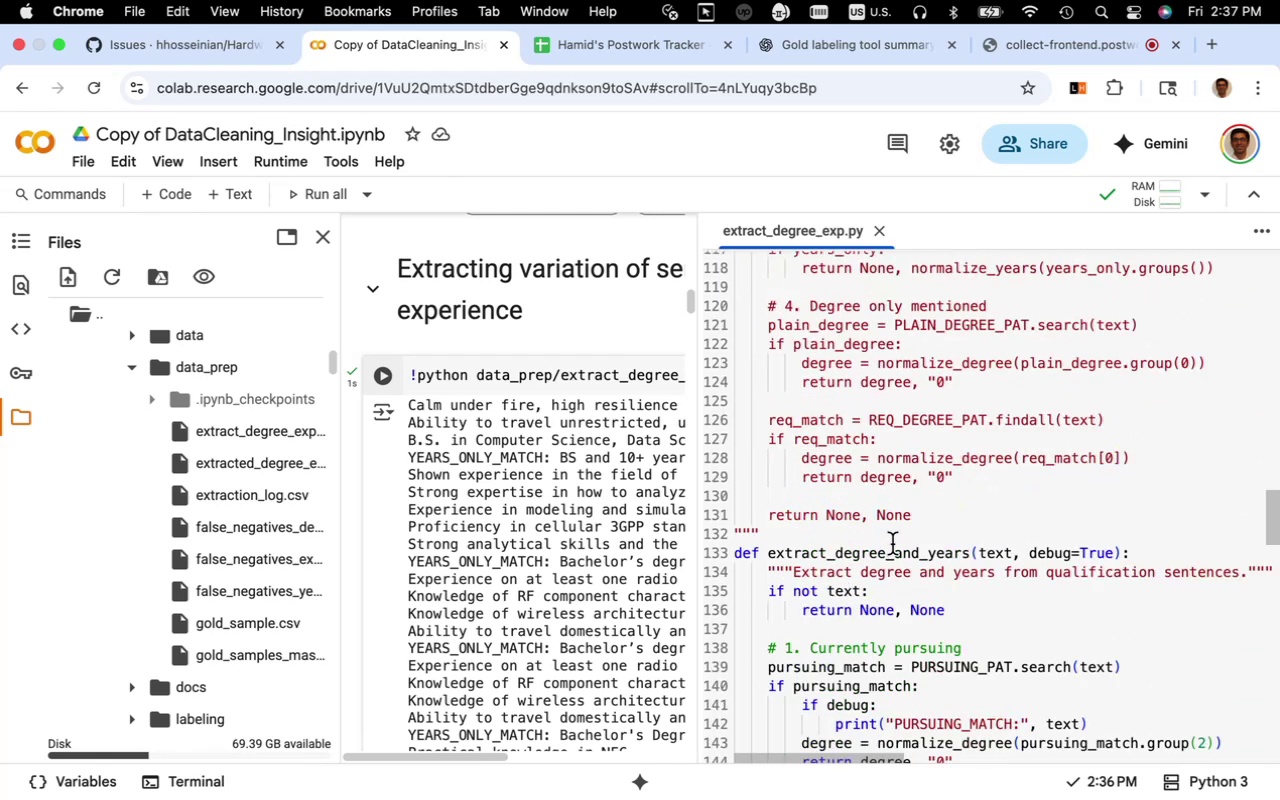 
left_click_drag(start_coordinate=[912, 516], to_coordinate=[737, 514])
 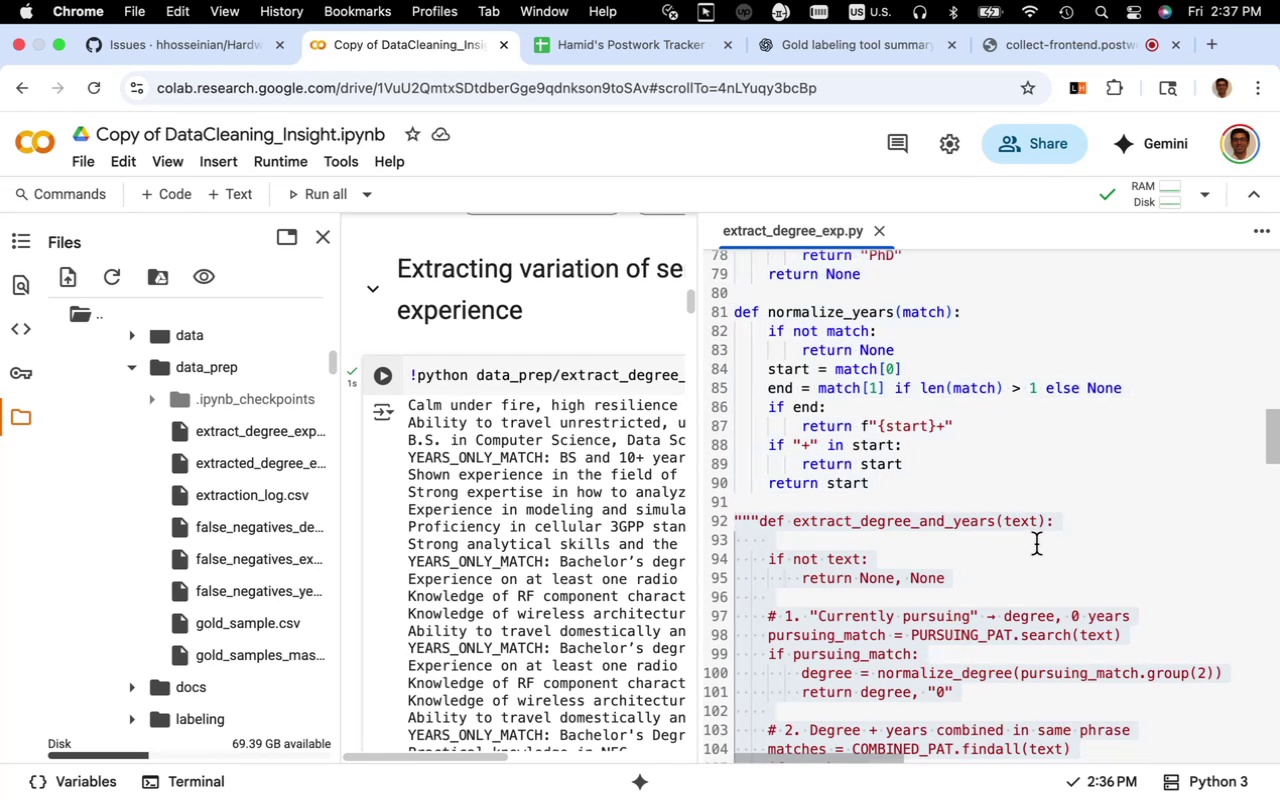 
key(Backspace)
 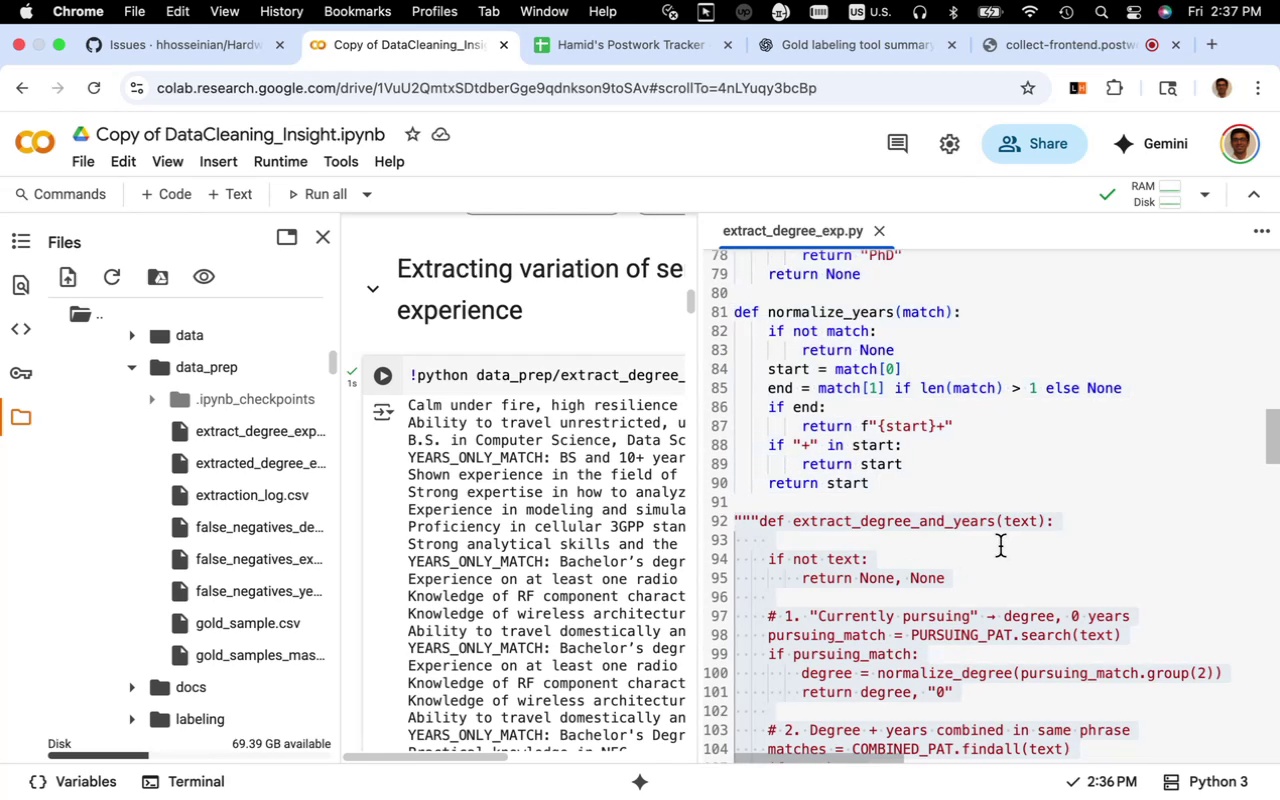 
left_click([1000, 546])
 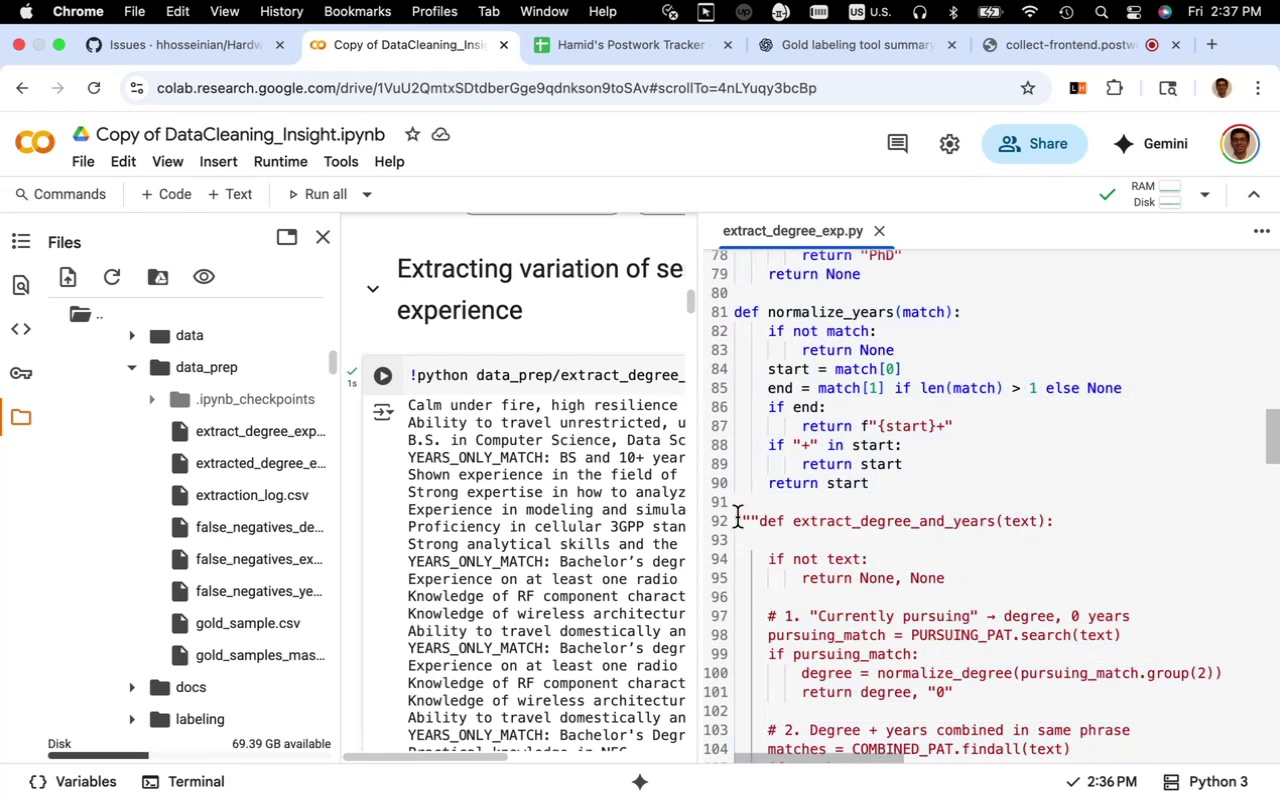 
left_click_drag(start_coordinate=[735, 516], to_coordinate=[827, 675])
 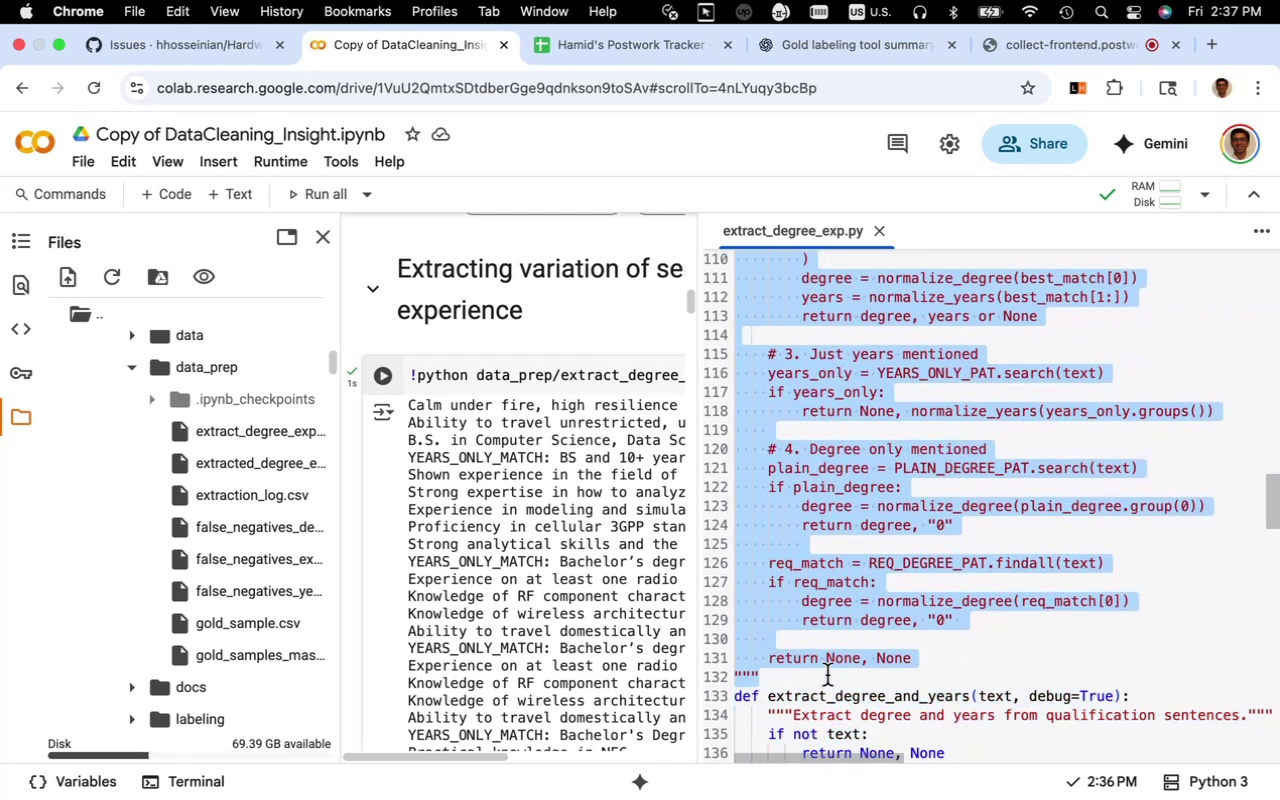 
key(Backspace)
 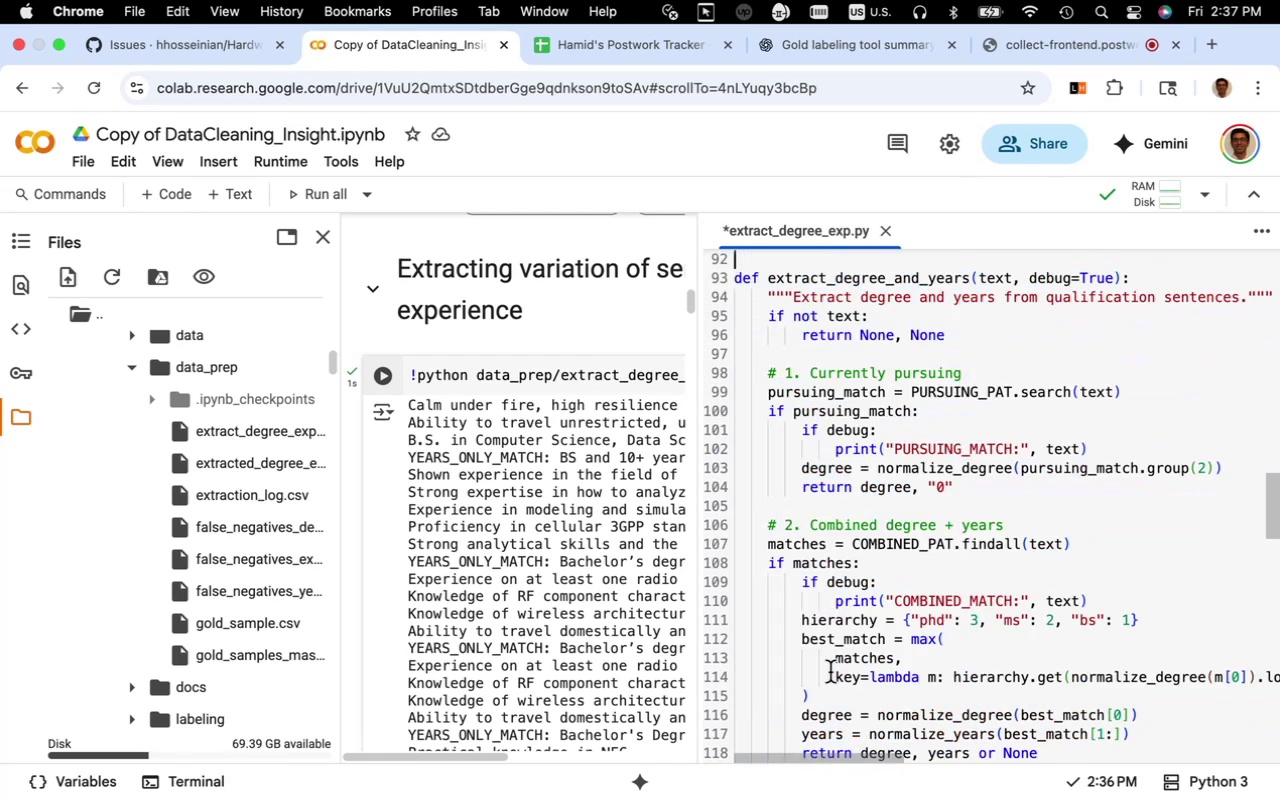 
scroll: coordinate [835, 669], scroll_direction: up, amount: 3.0
 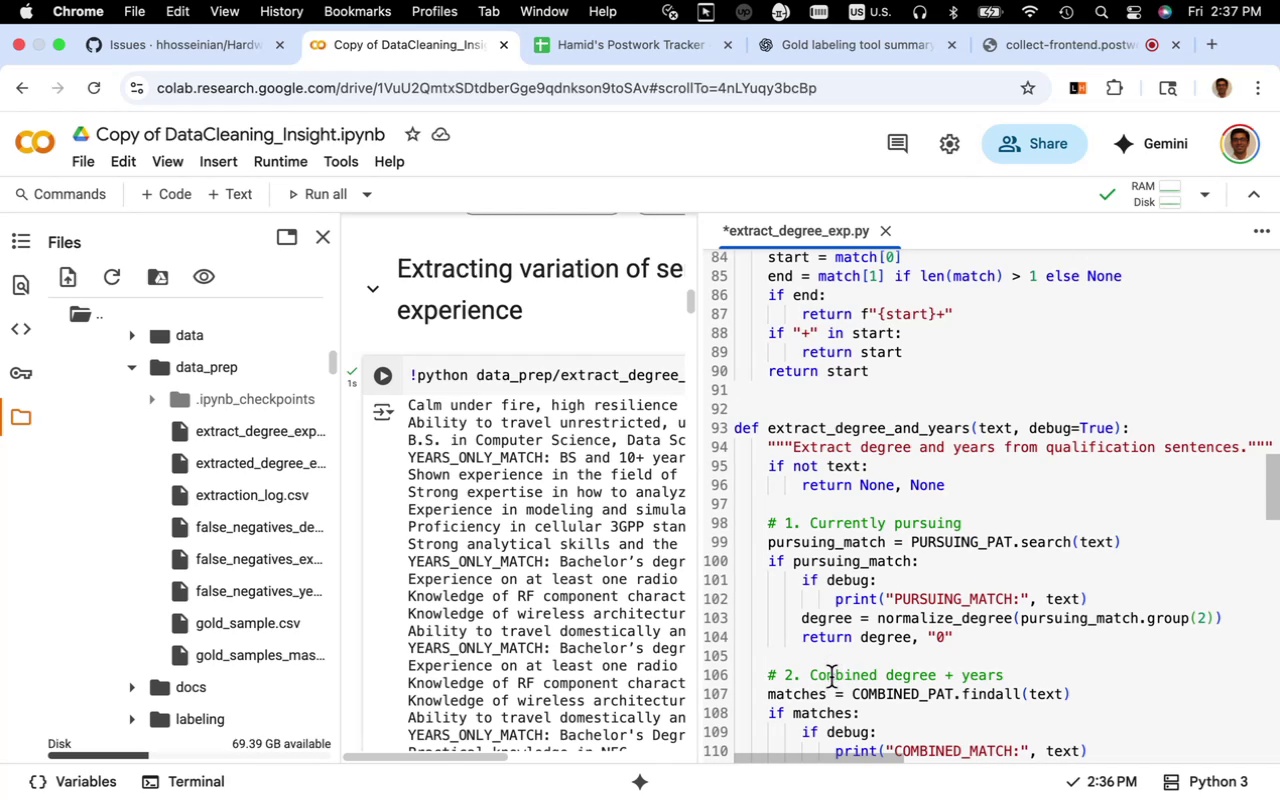 
key(Backspace)
 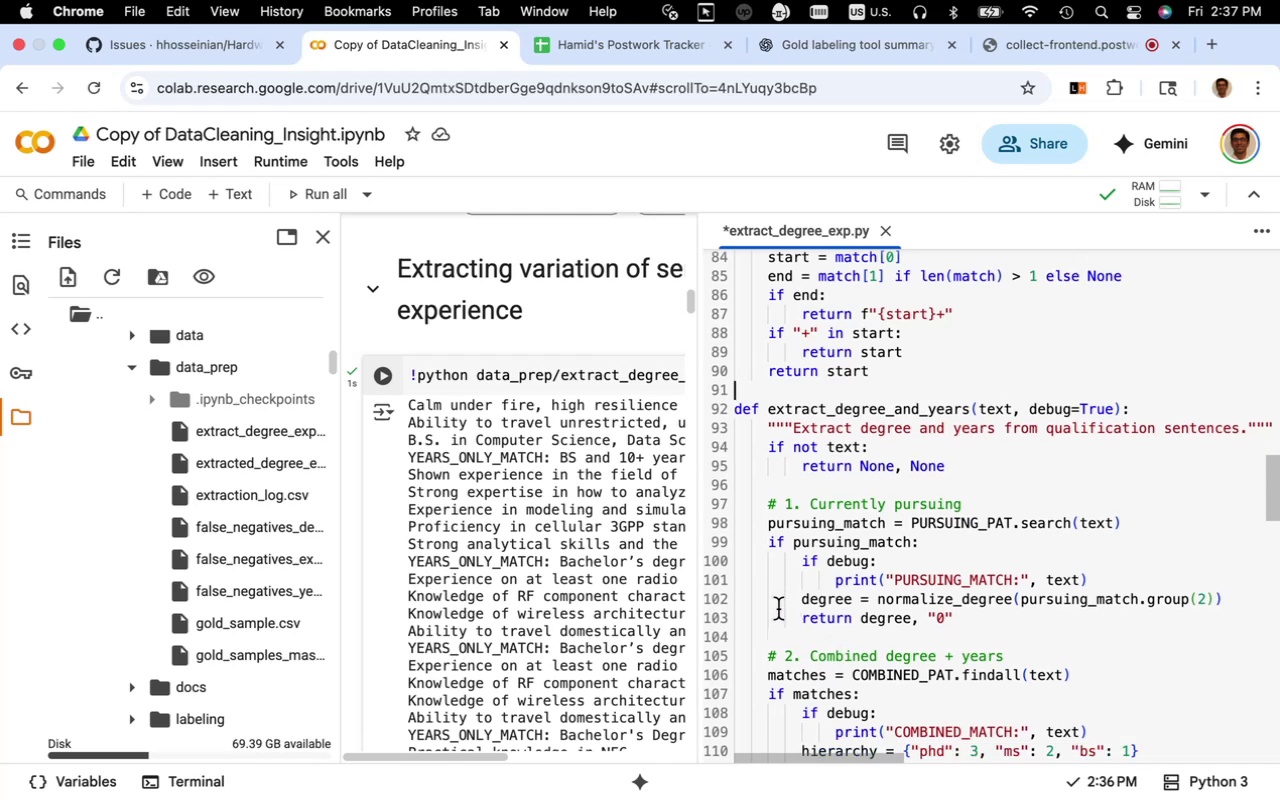 
key(Meta+S)
 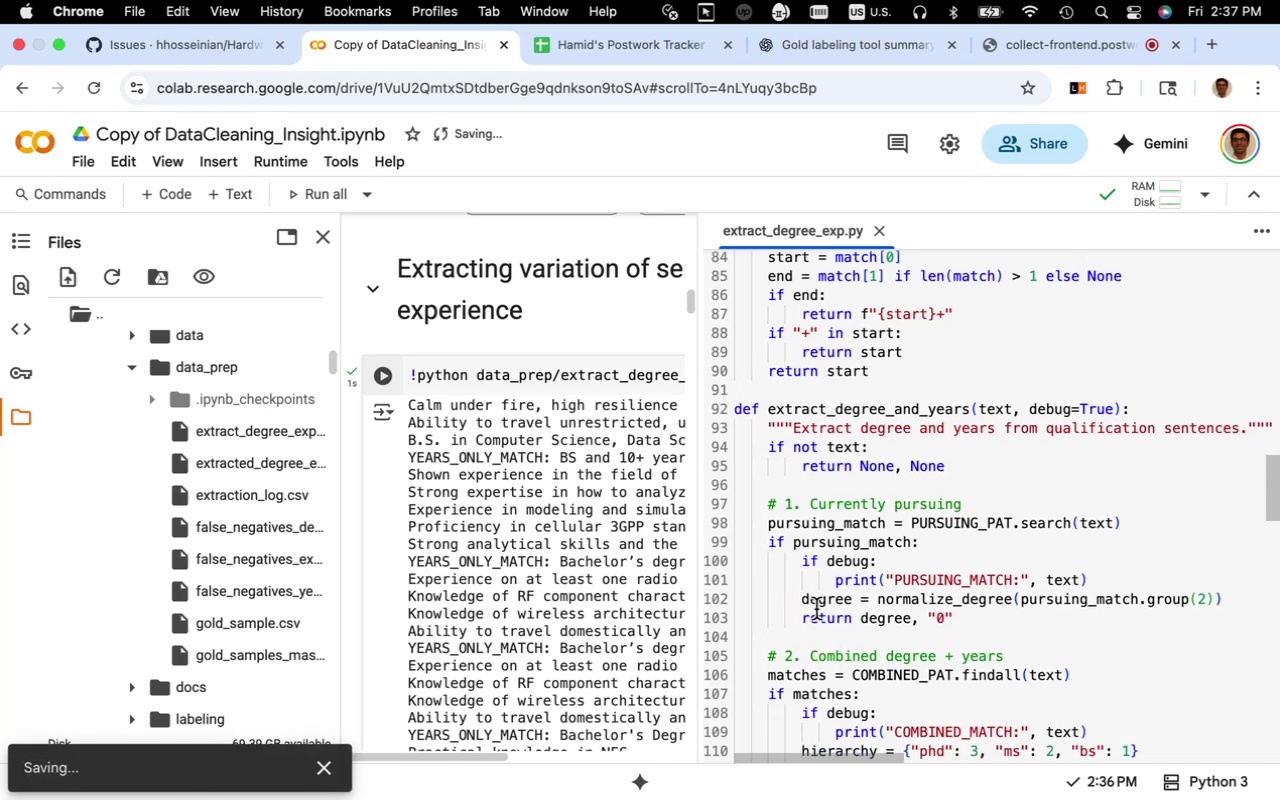 
scroll: coordinate [816, 608], scroll_direction: down, amount: 13.0
 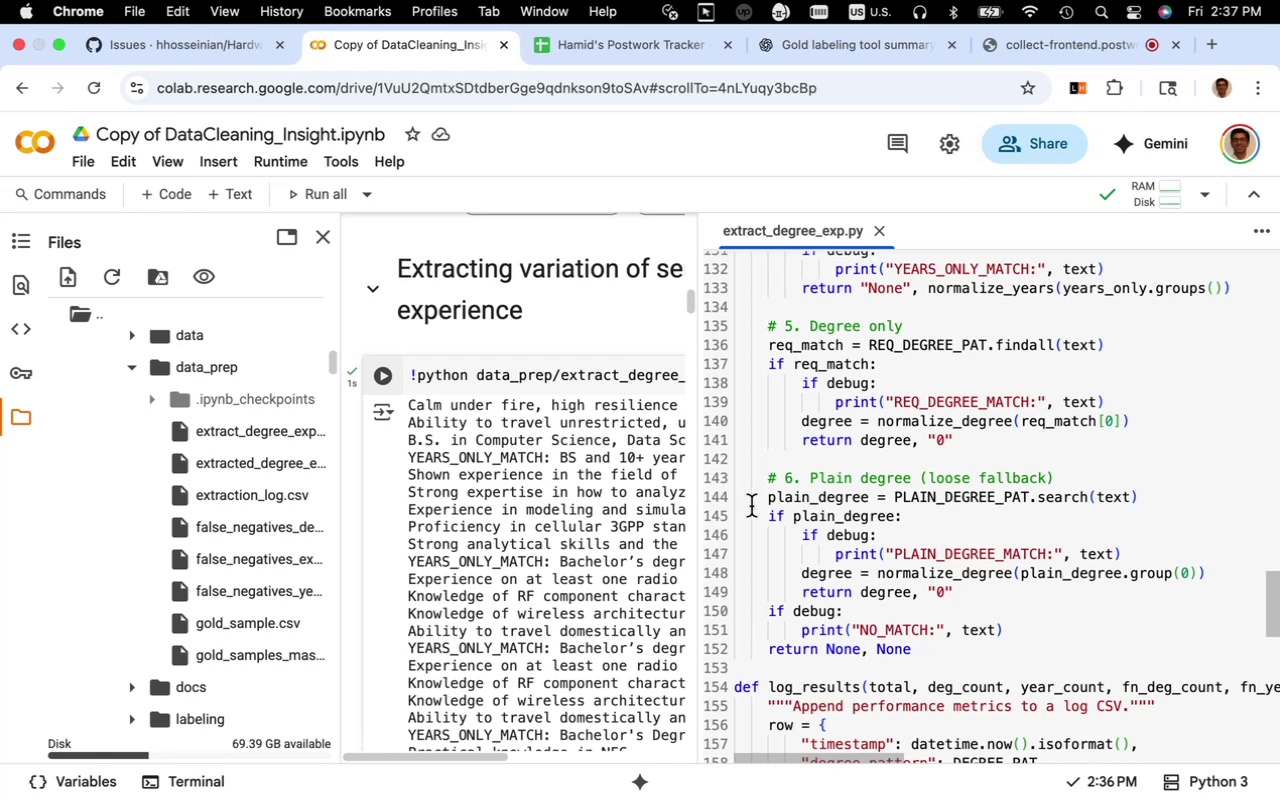 
wait(32.86)
 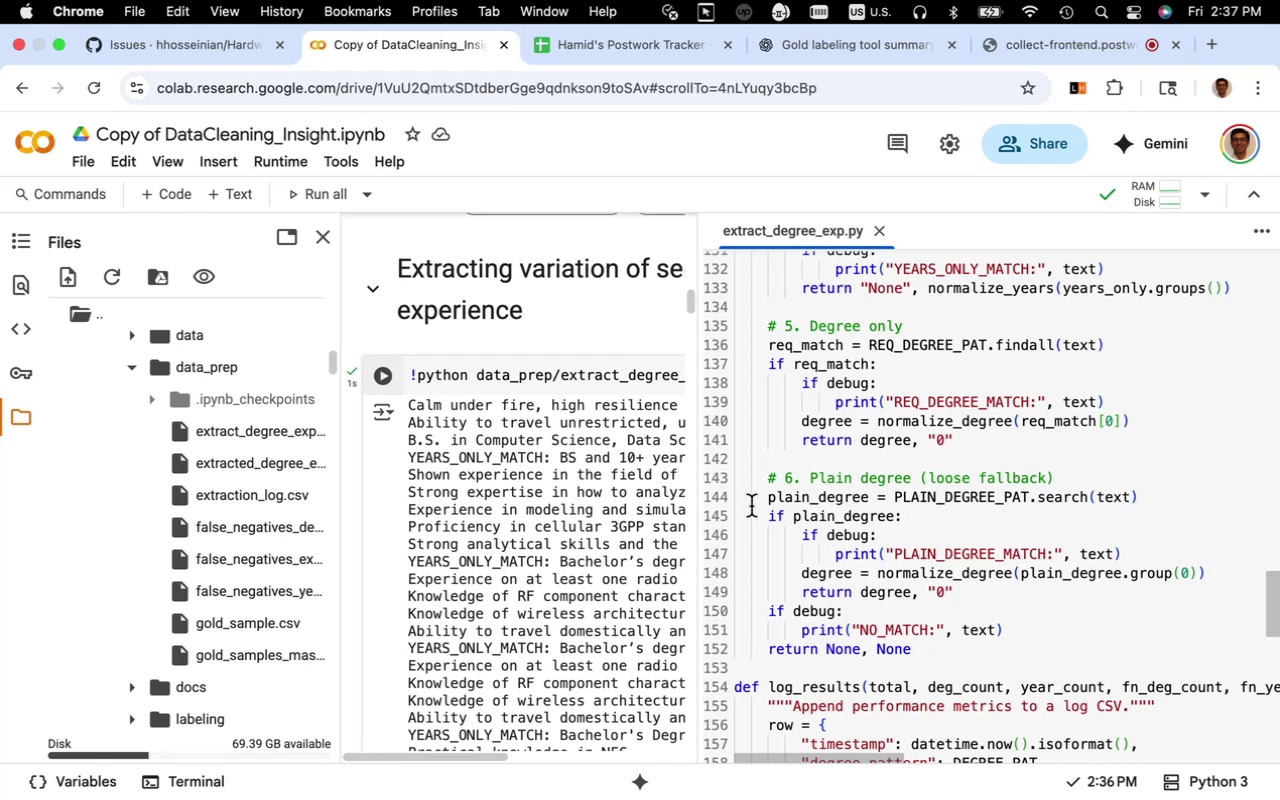 
left_click([836, 53])
 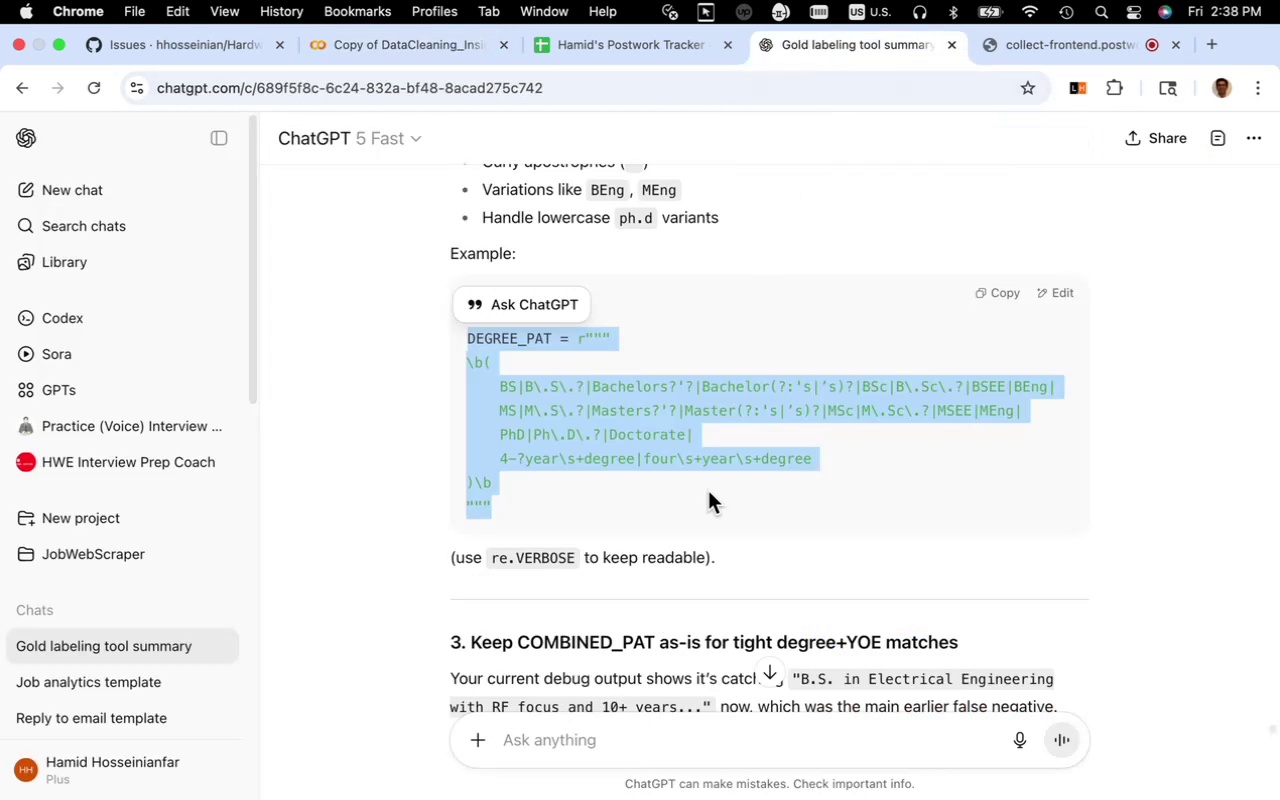 
scroll: coordinate [705, 491], scroll_direction: down, amount: 5.0
 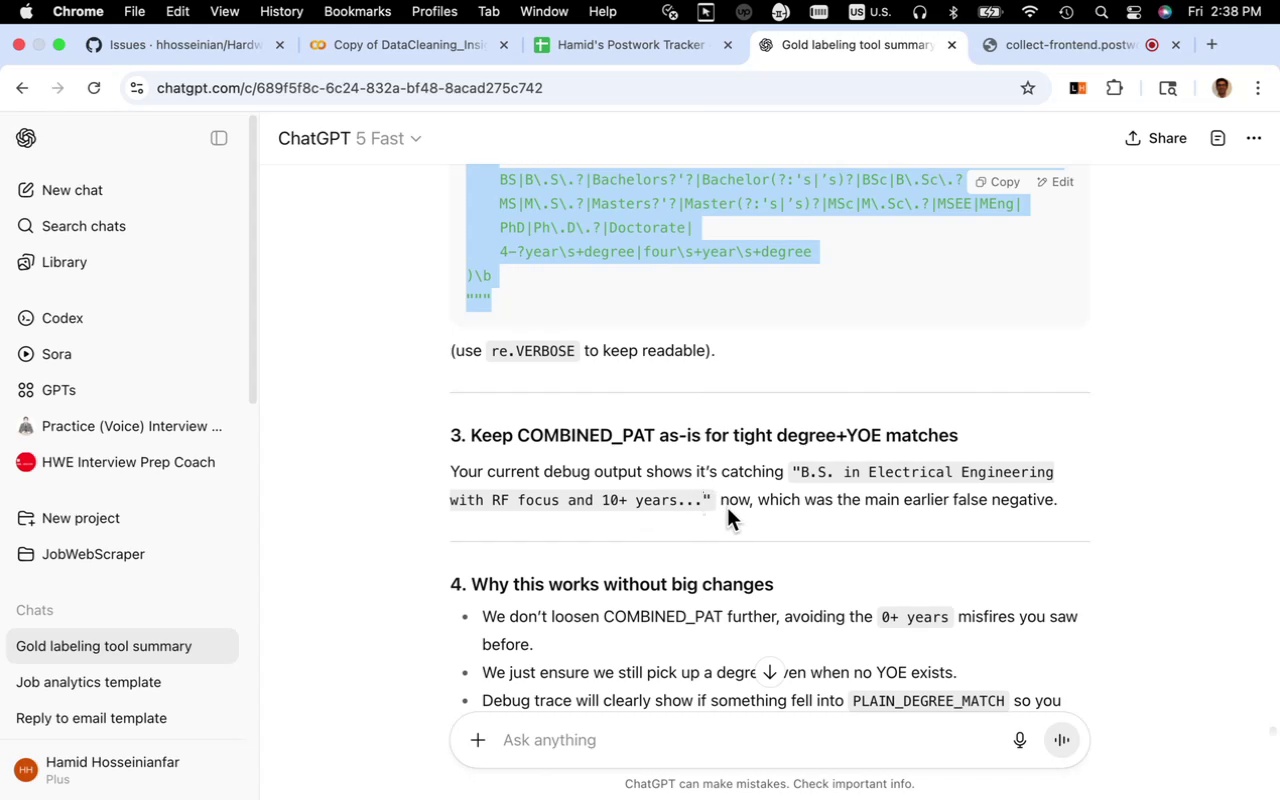 
wait(11.98)
 